 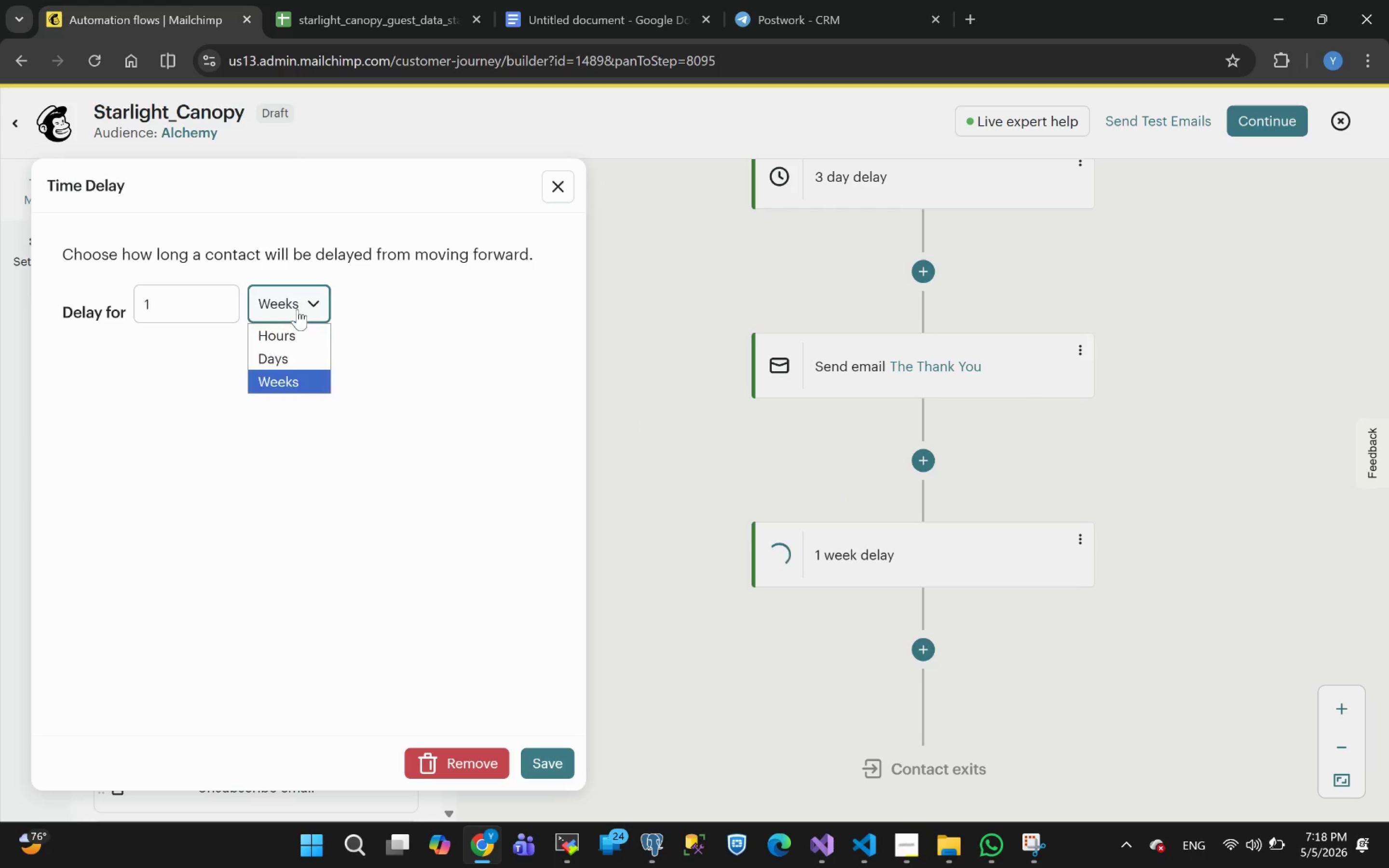 
left_click([290, 360])
 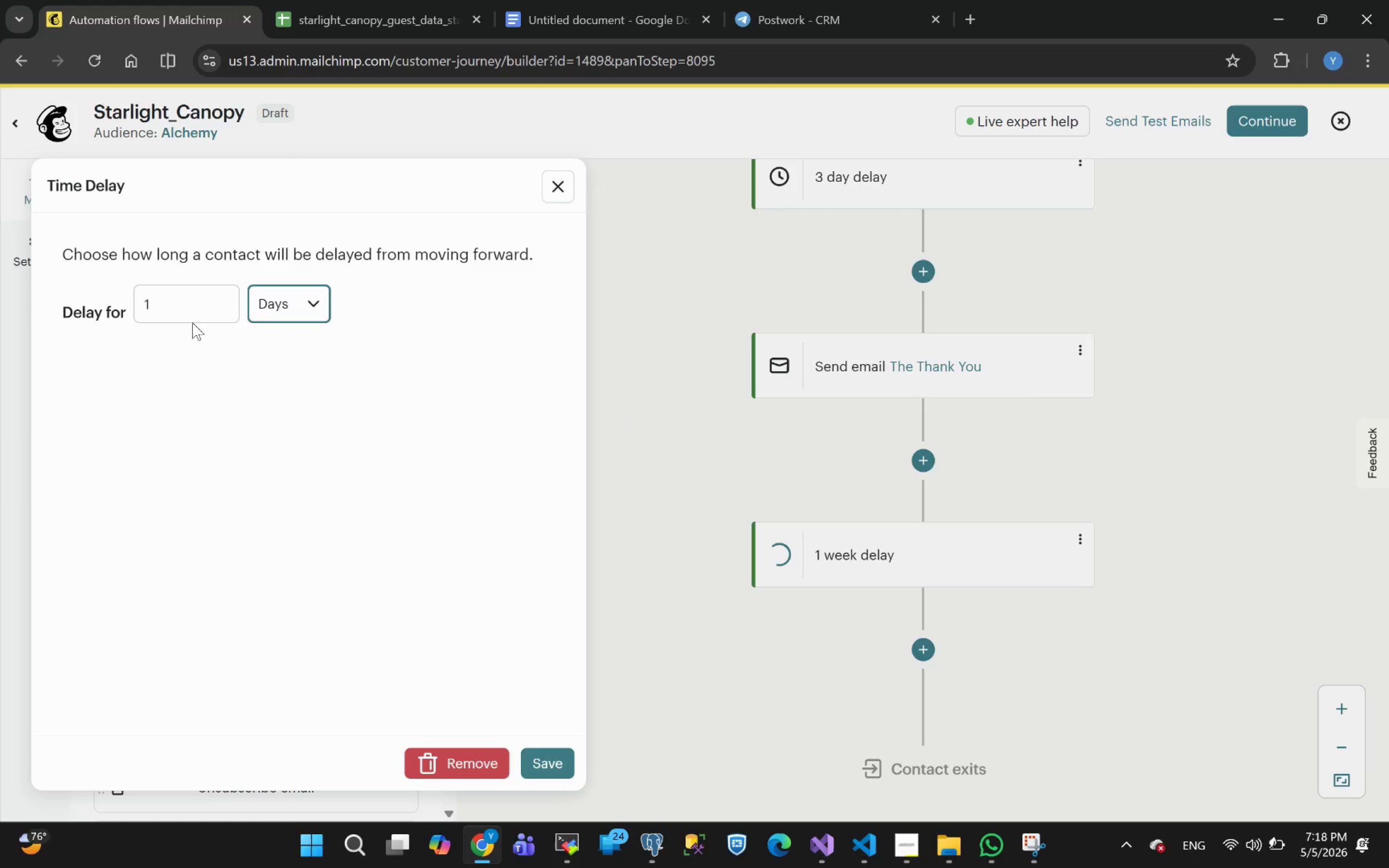 
left_click([181, 307])
 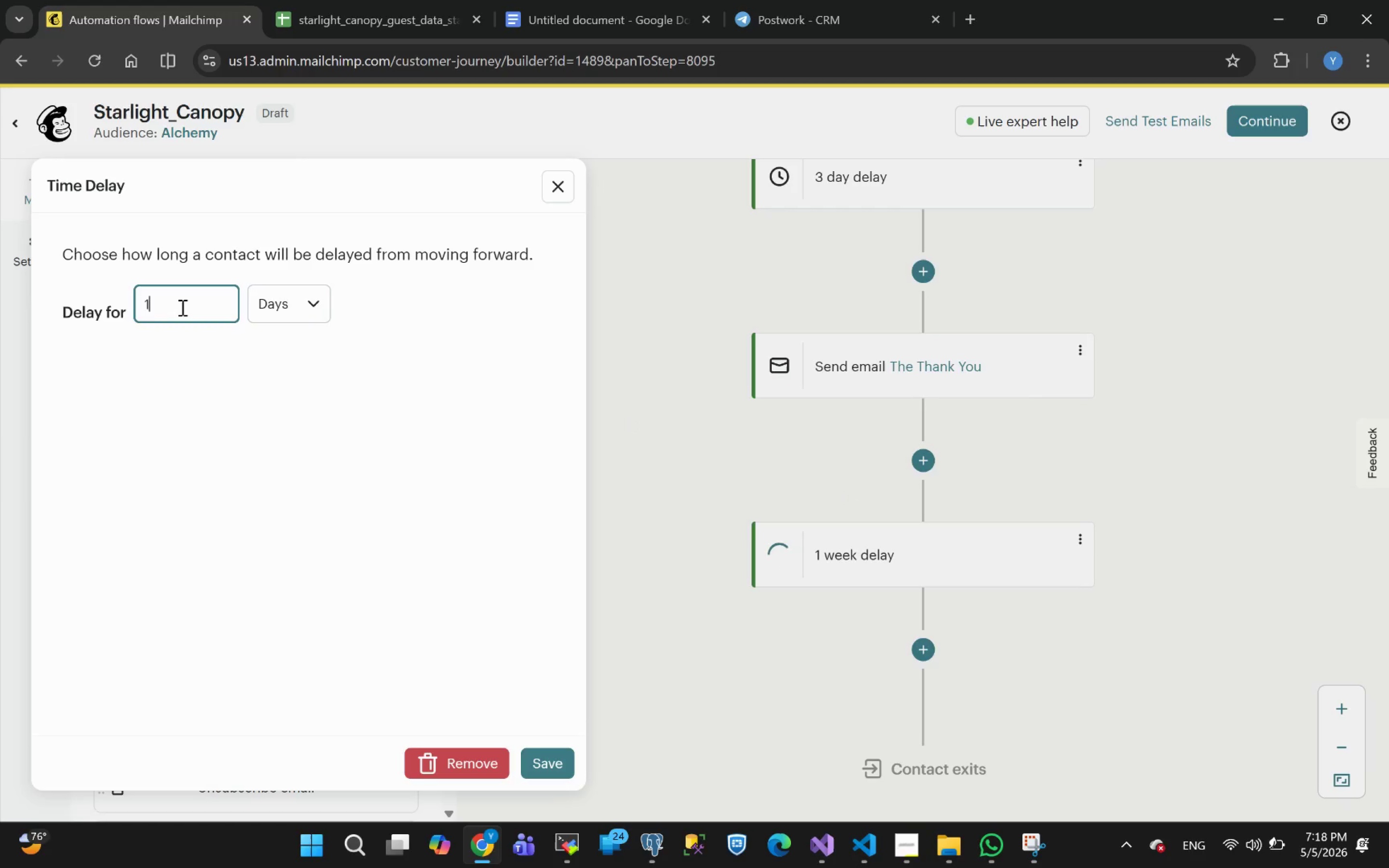 
key(4)
 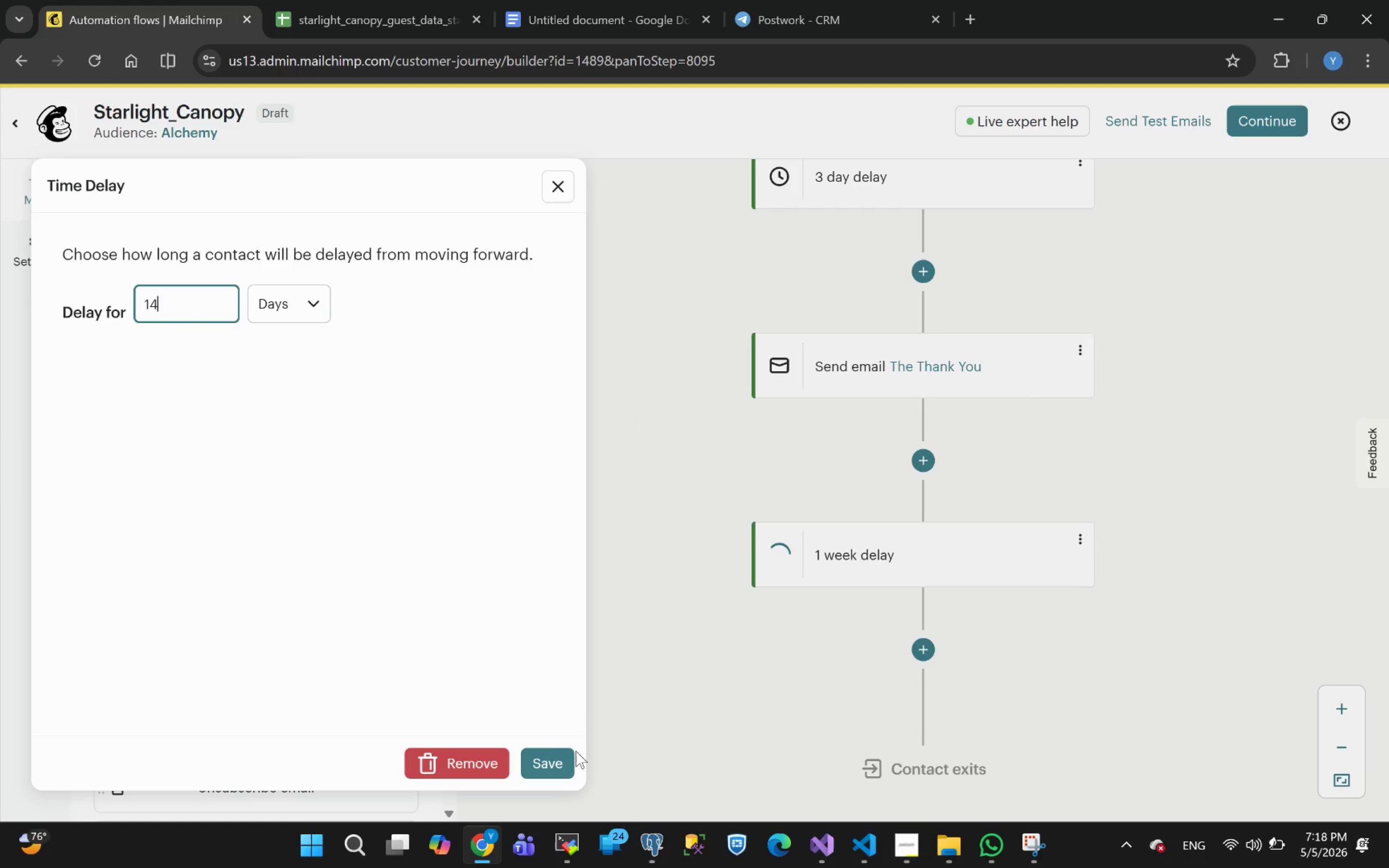 
left_click([560, 761])
 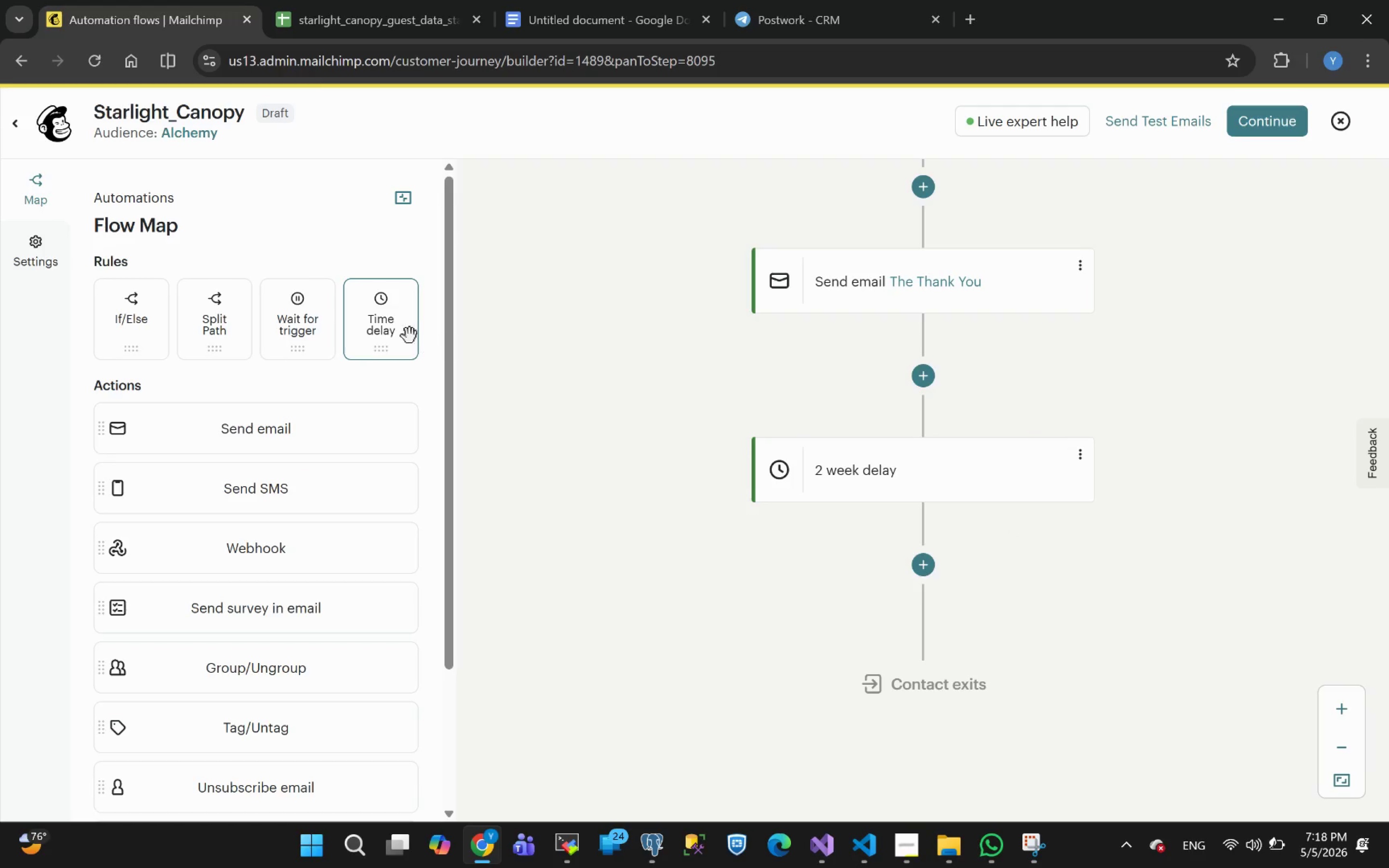 
wait(7.69)
 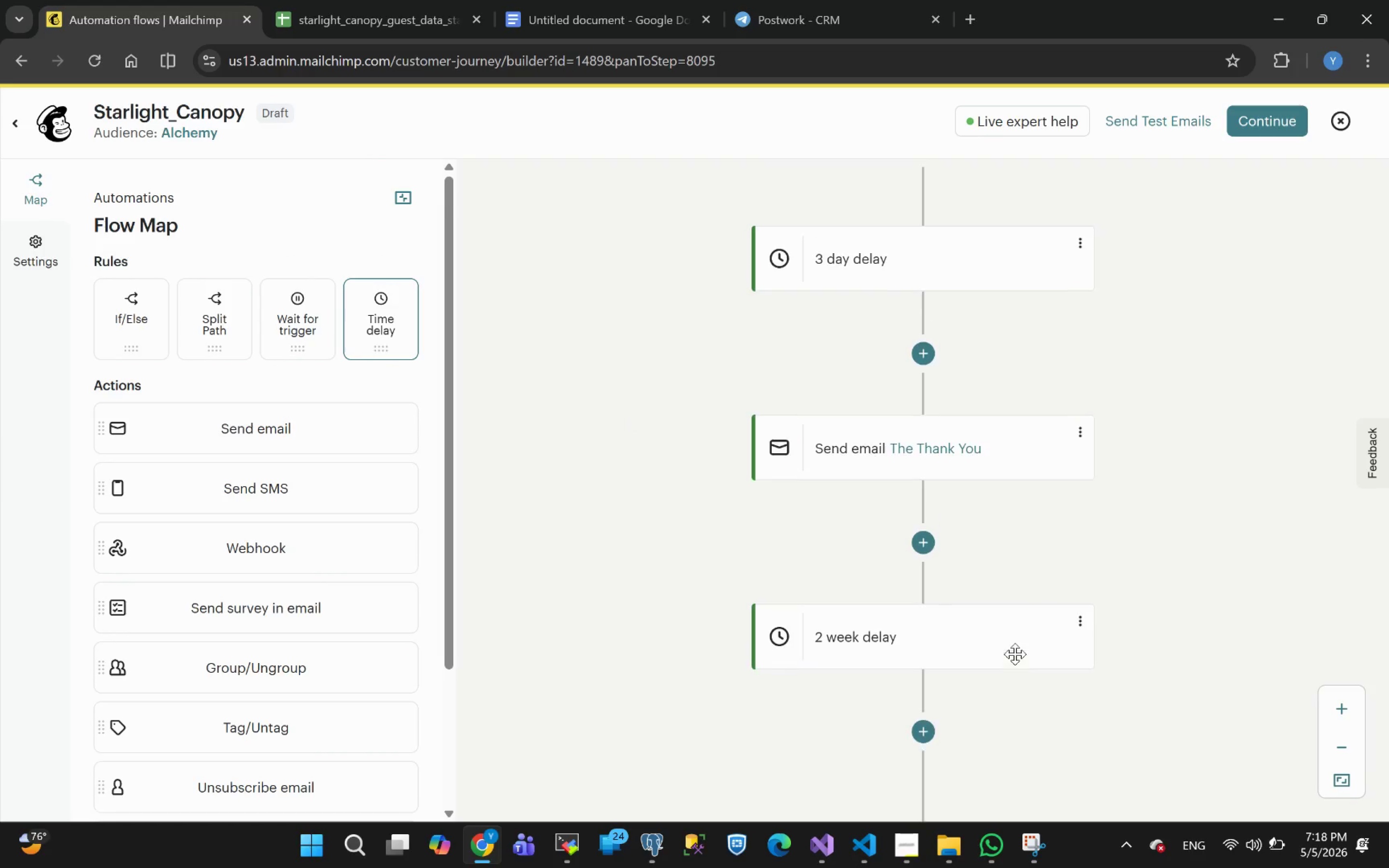 
left_click_drag(start_coordinate=[246, 428], to_coordinate=[943, 556])
 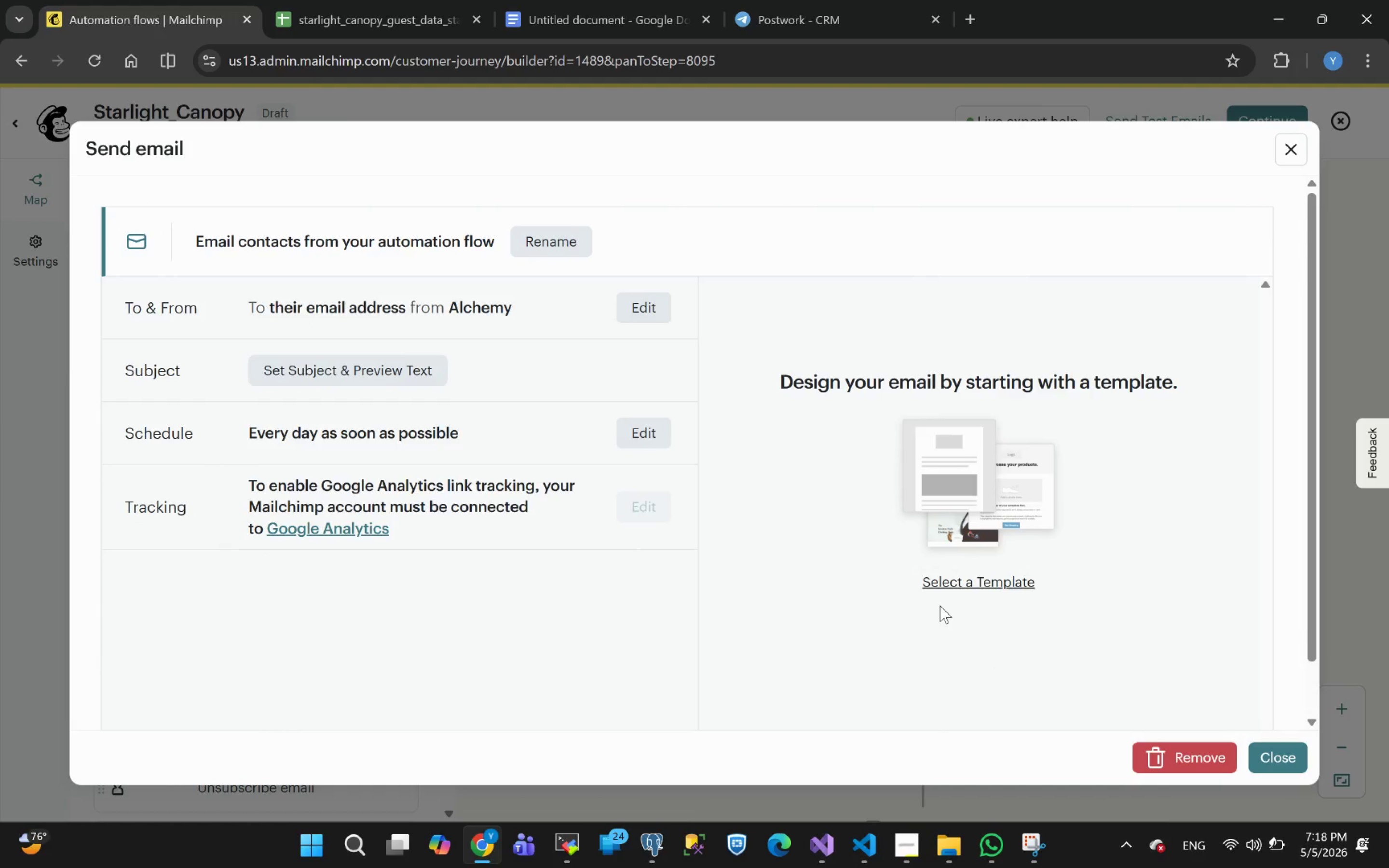 
wait(5.3)
 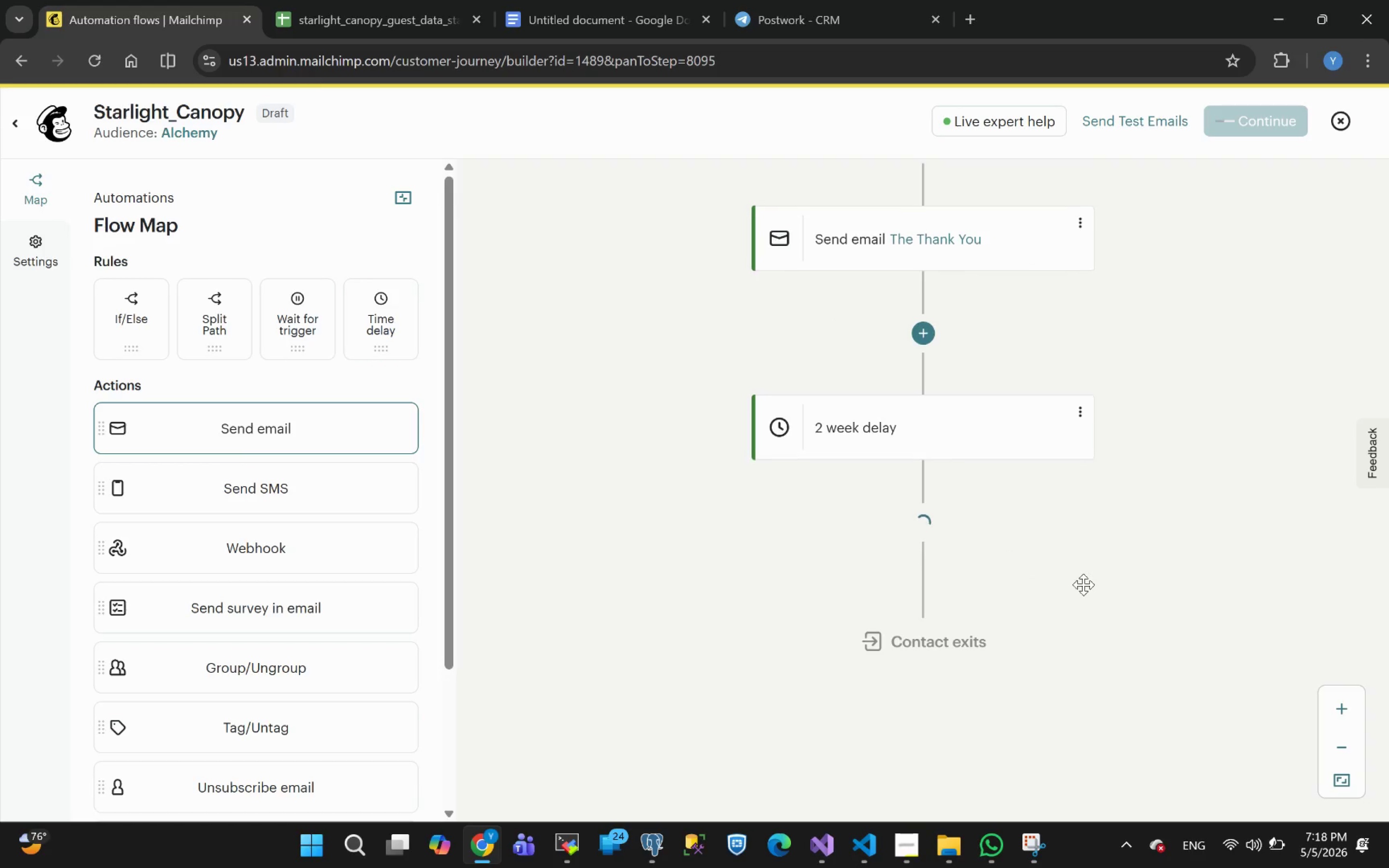 
left_click([549, 242])
 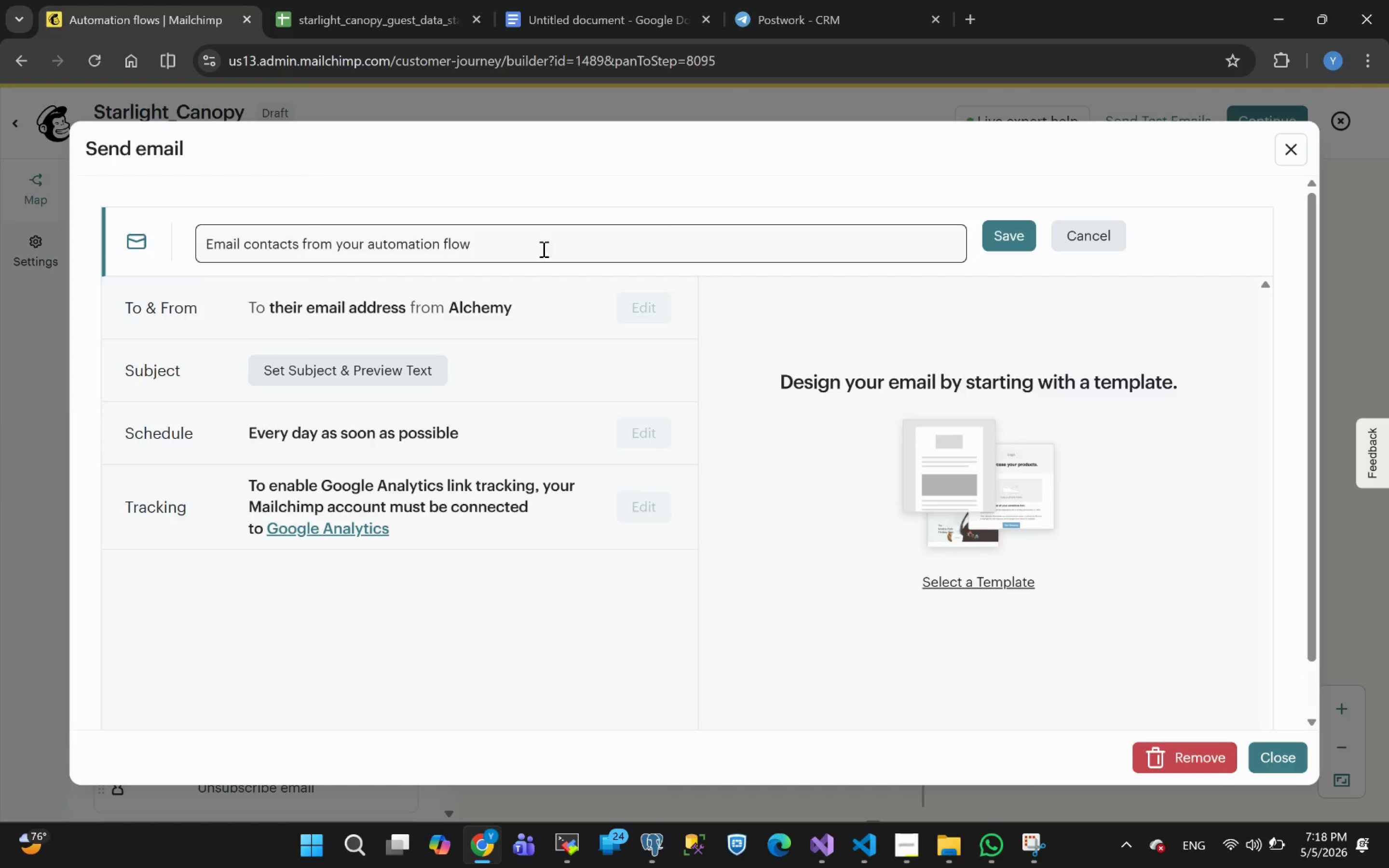 
left_click_drag(start_coordinate=[512, 249], to_coordinate=[0, 284])
 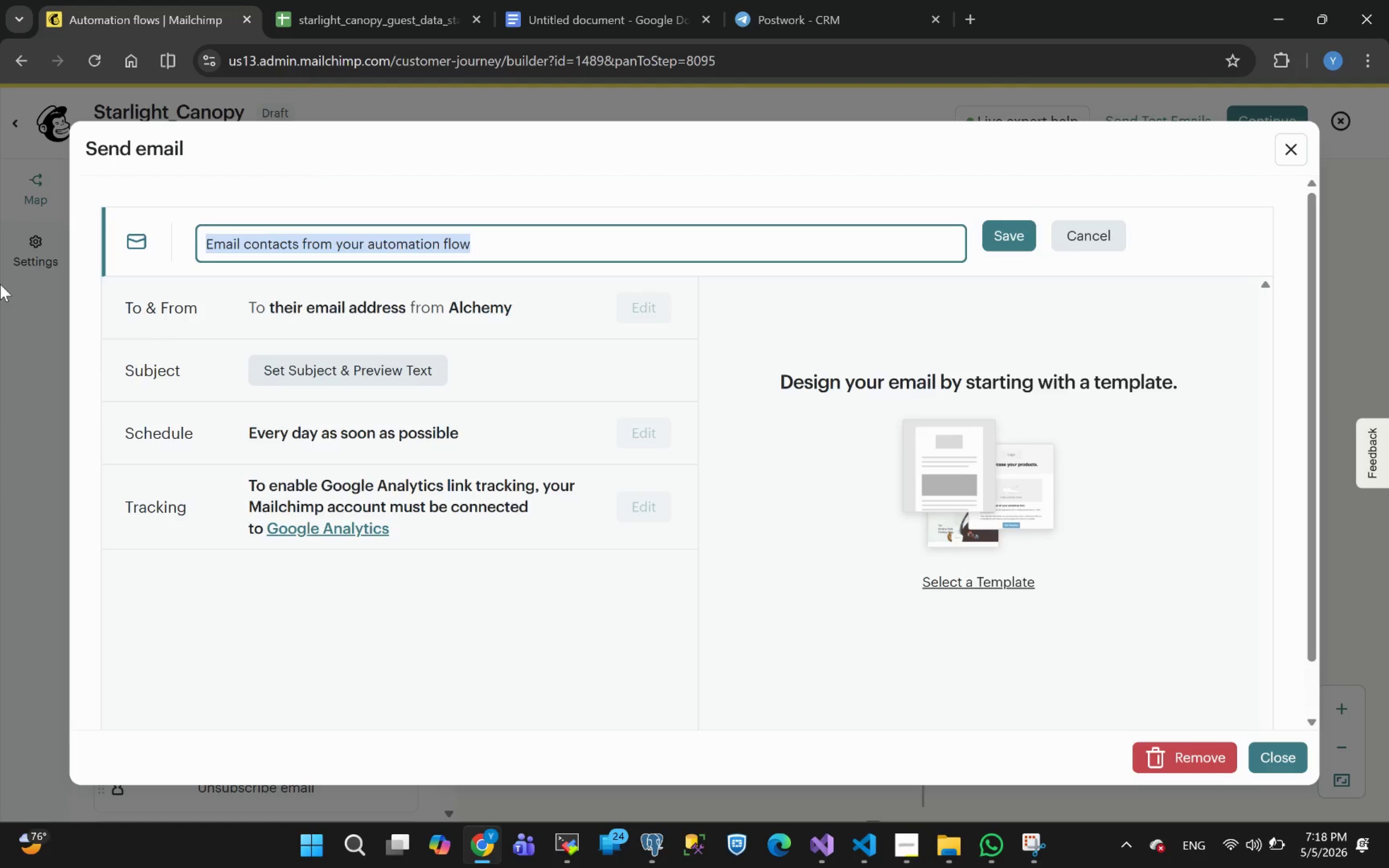 
key(Control+V)
 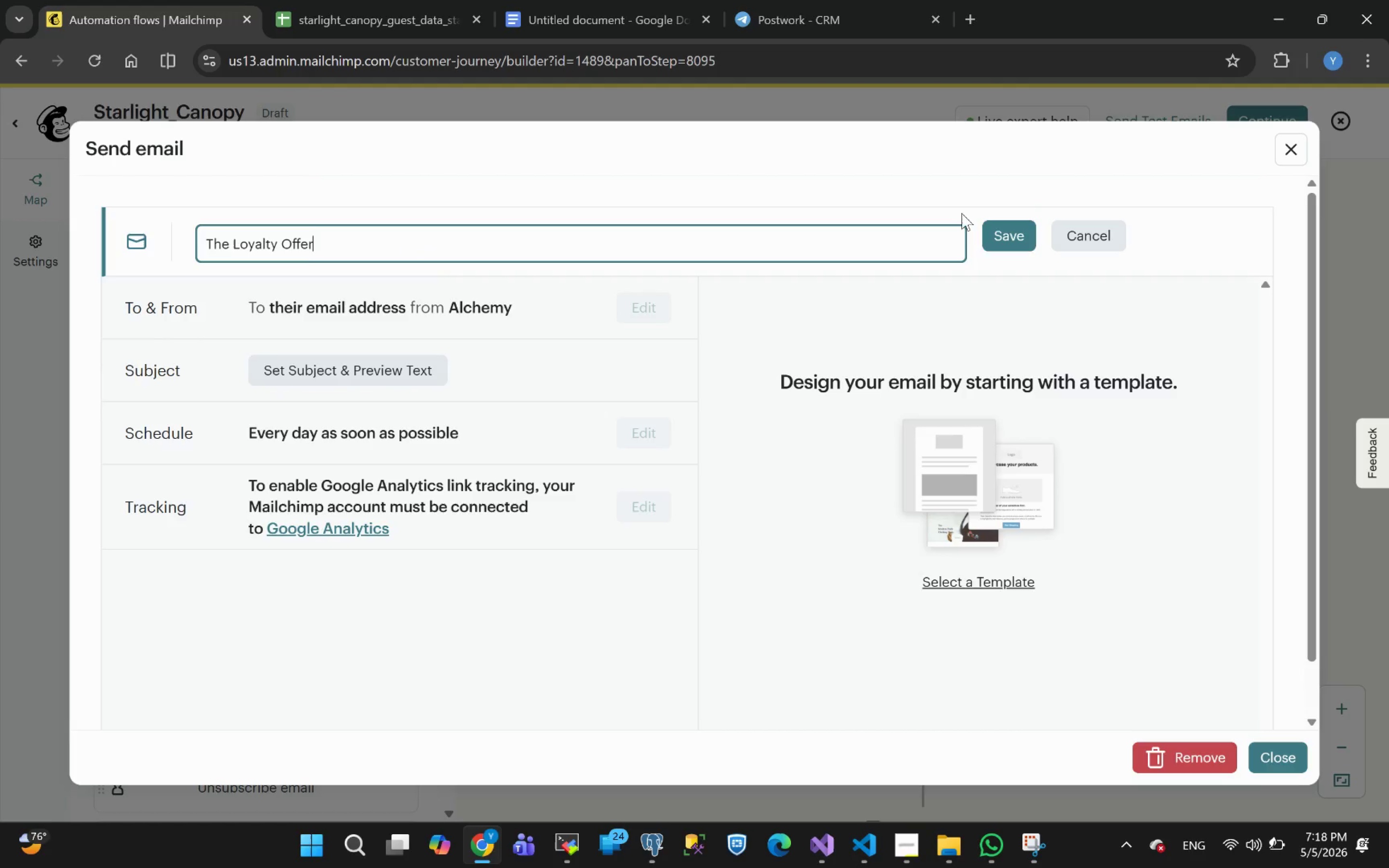 
left_click([1008, 242])
 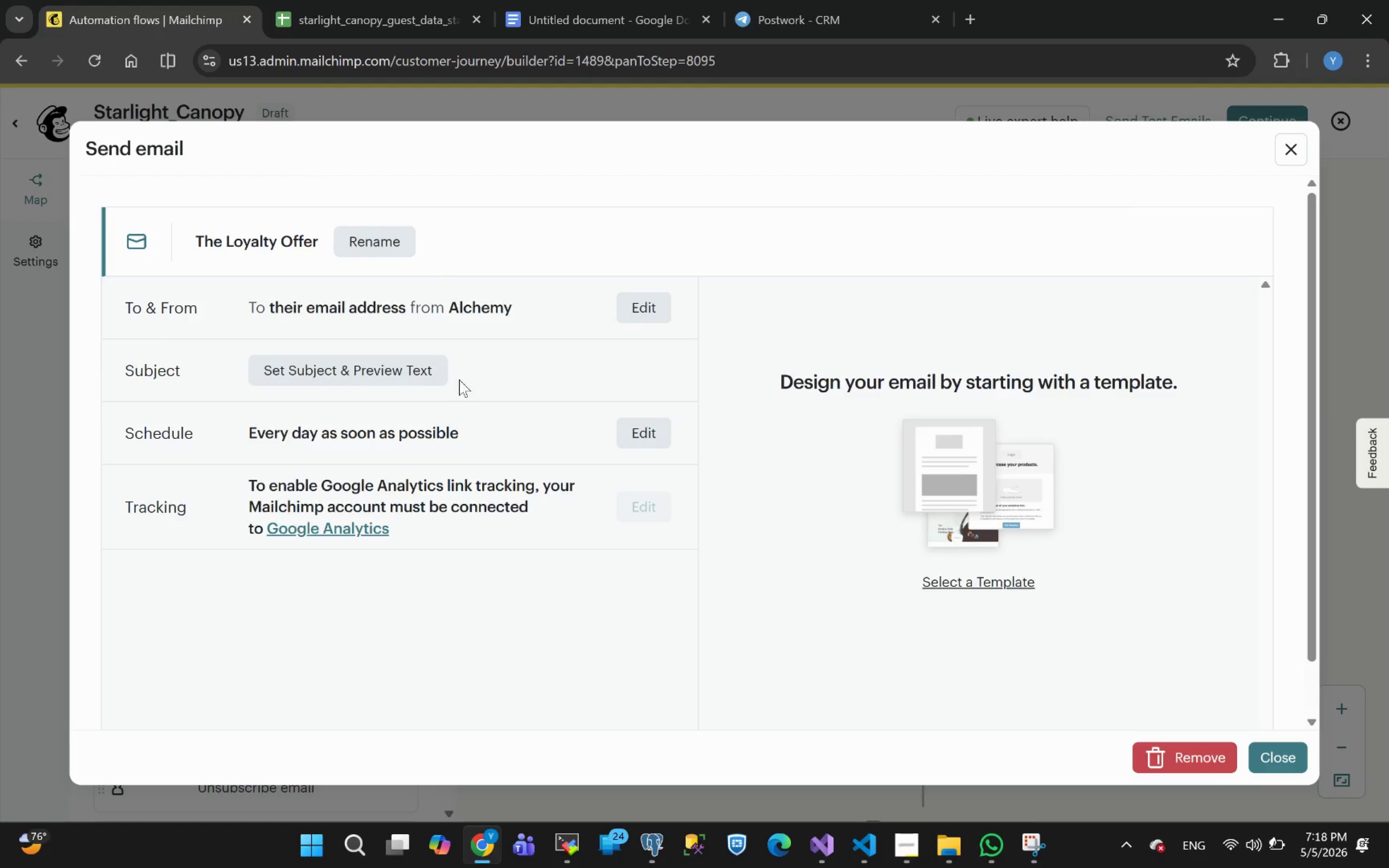 
left_click([372, 369])
 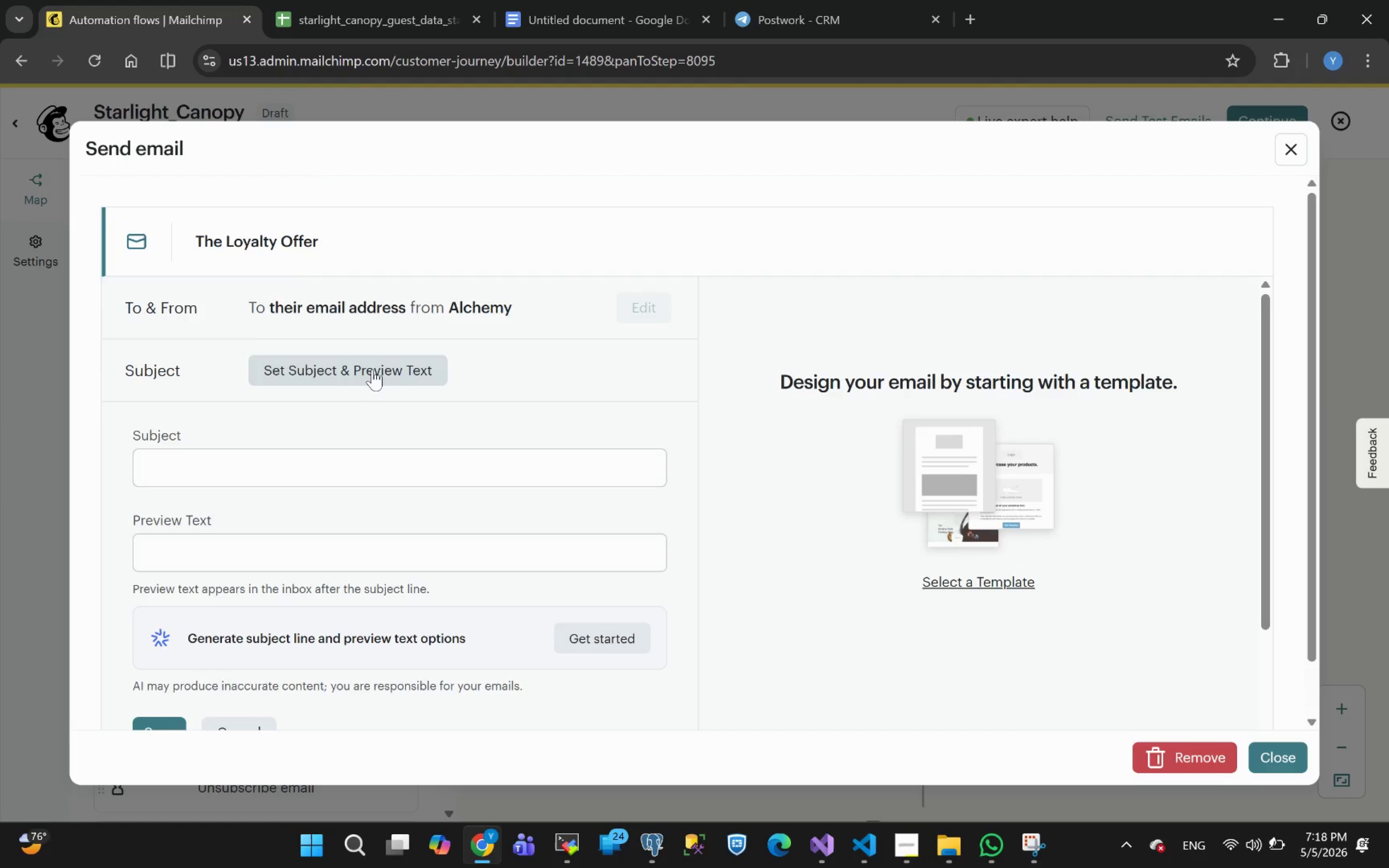 
wait(14.82)
 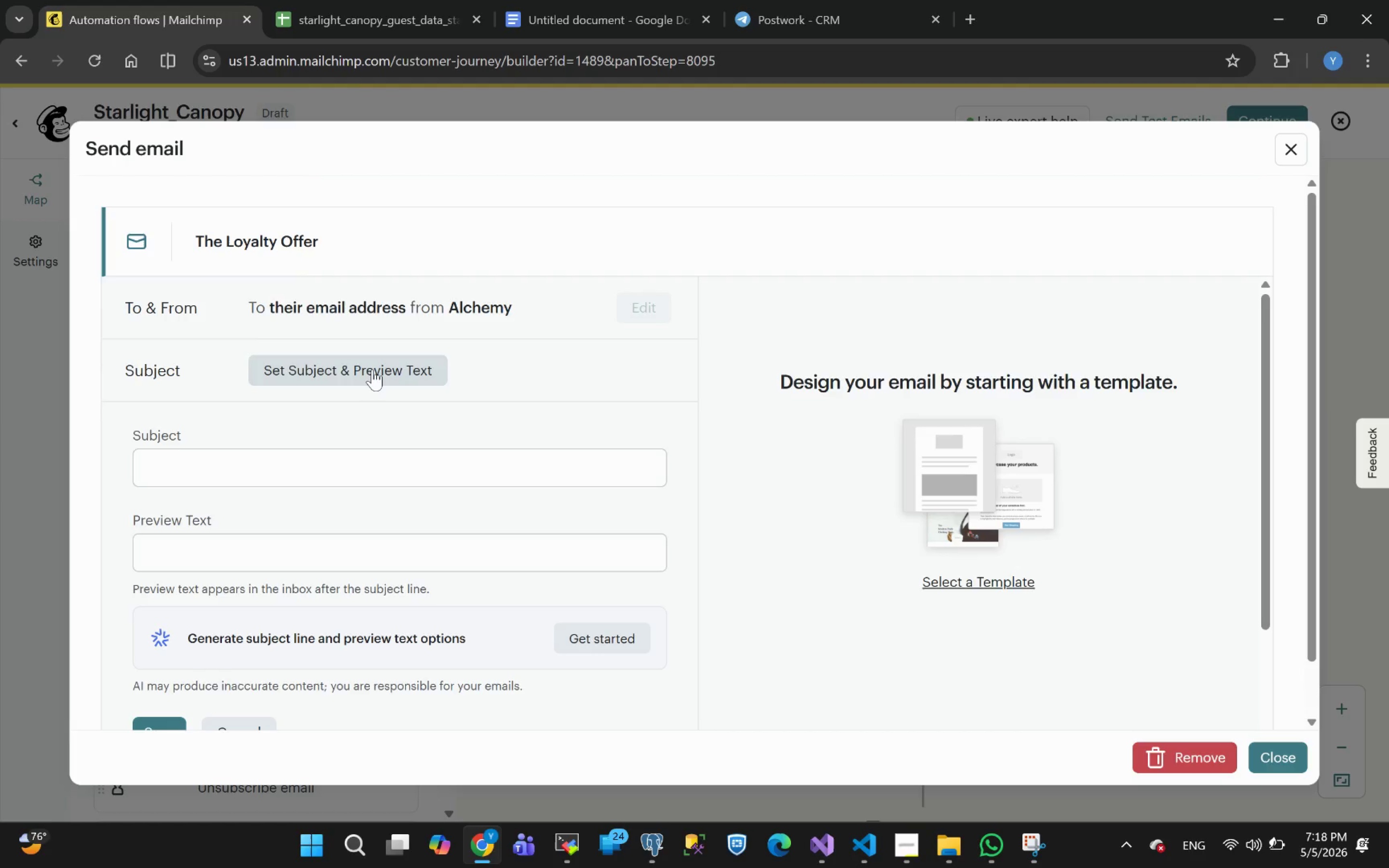 
left_click([231, 472])
 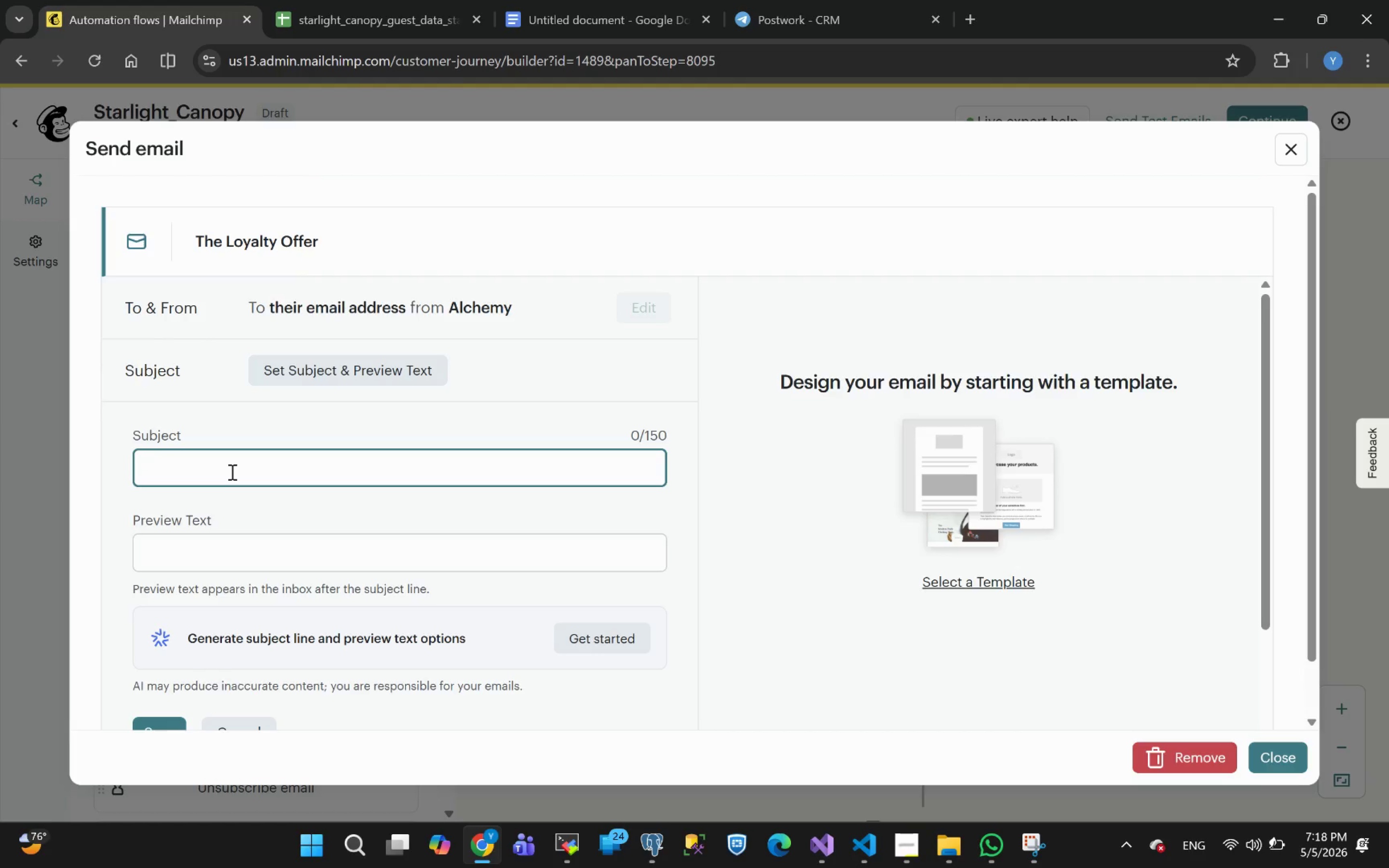 
type(A s)
key(Backspace)
type(Special Guest Offer for You!)
 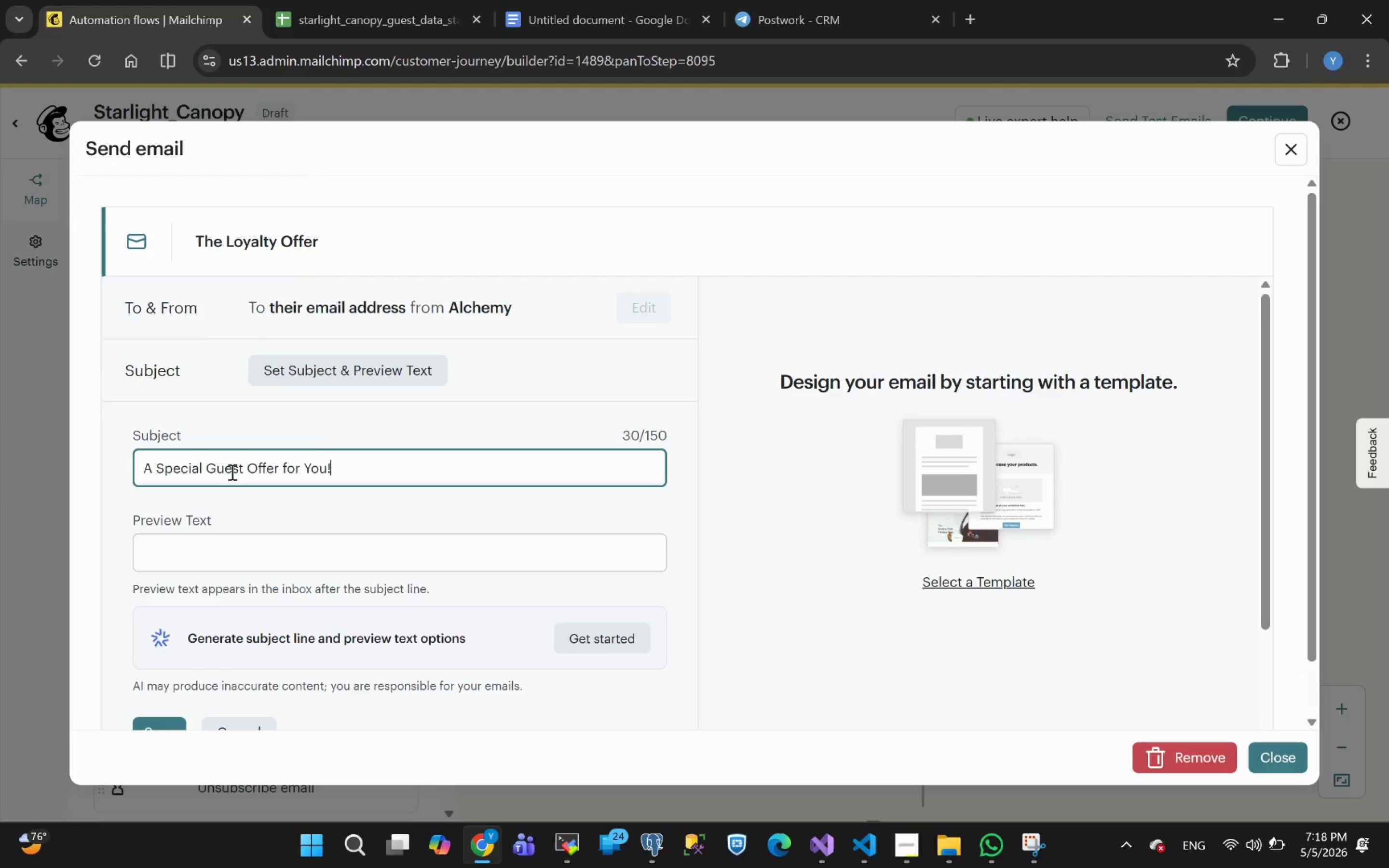 
left_click([149, 611])
 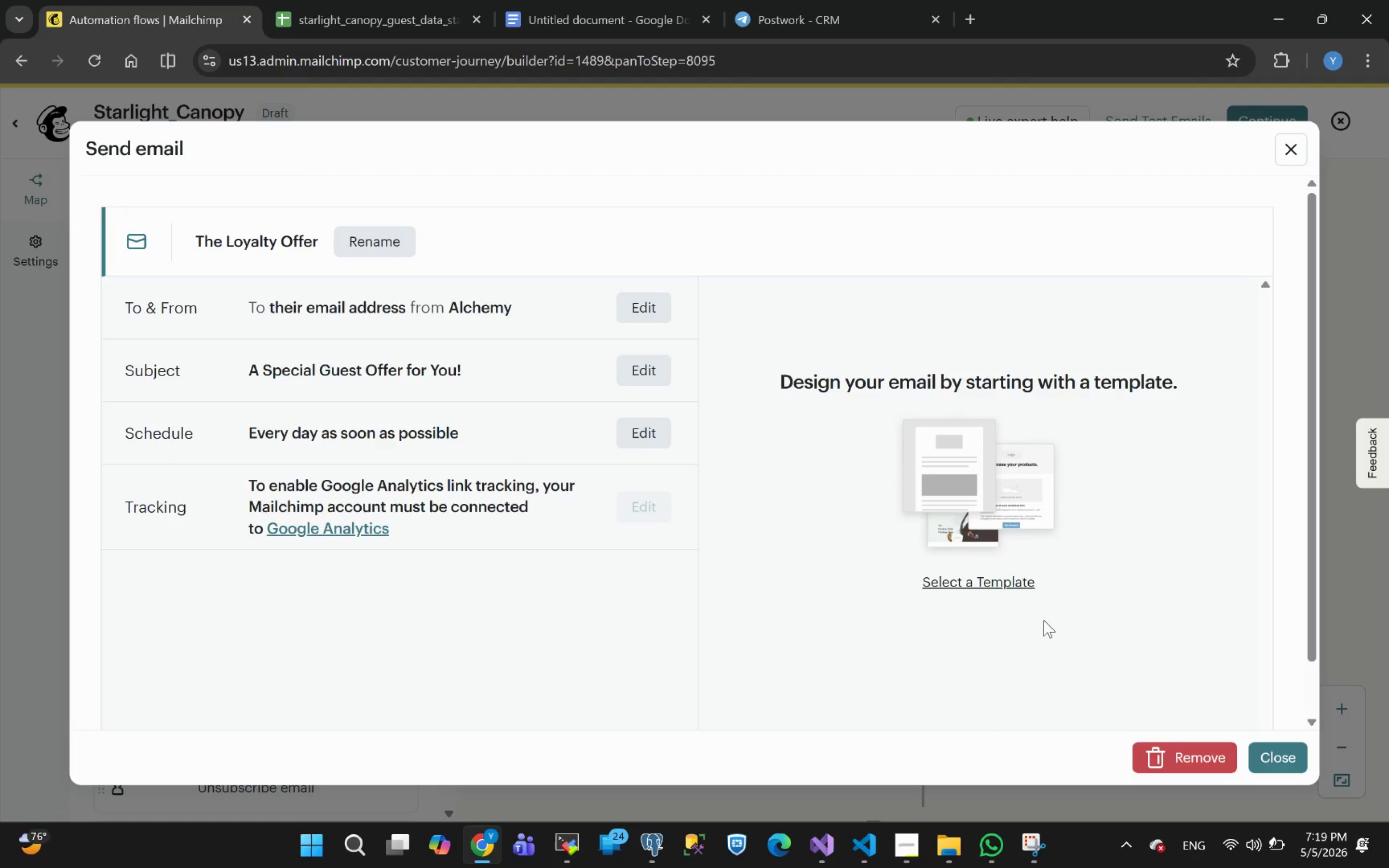 
left_click([967, 585])
 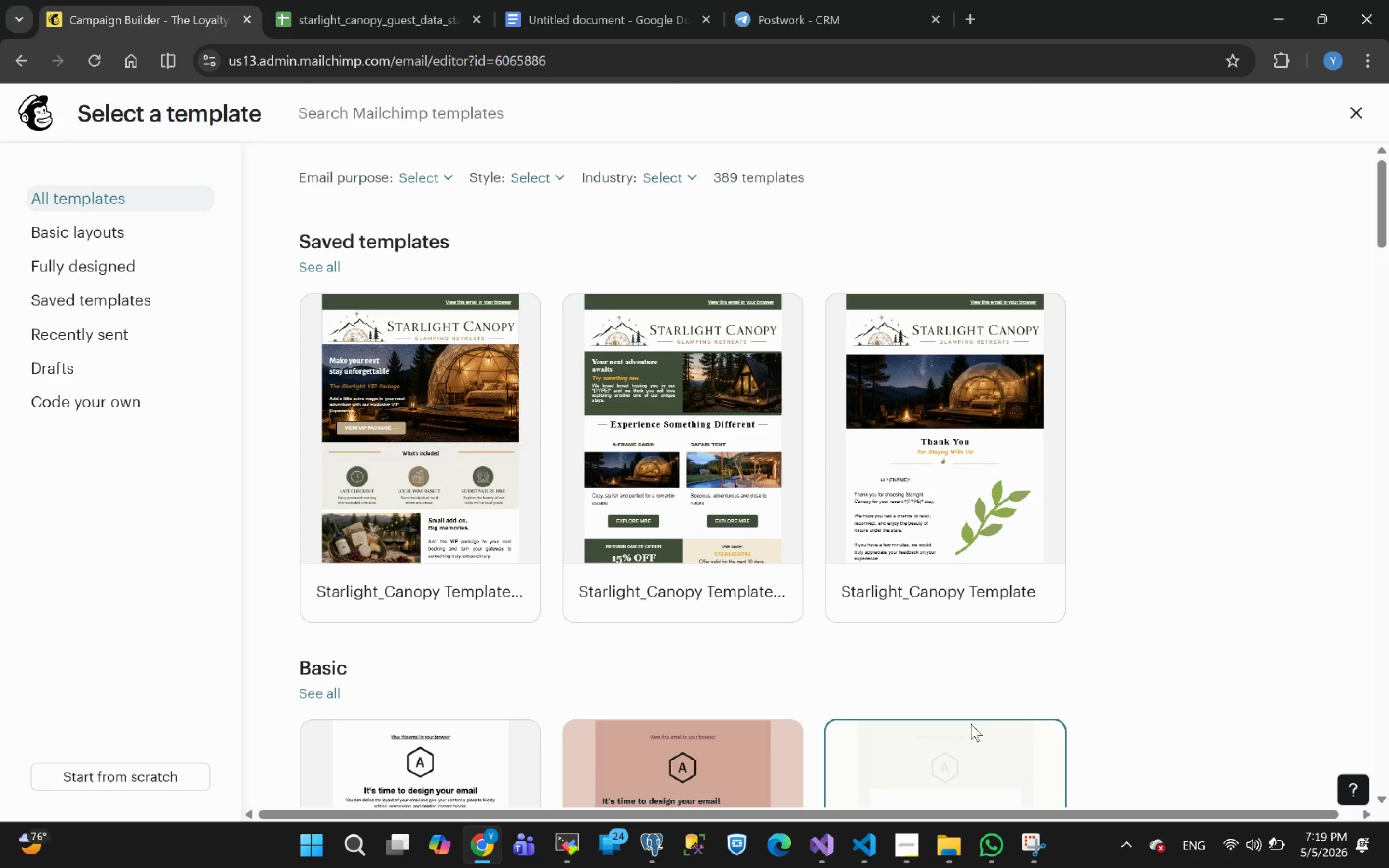 
wait(6.89)
 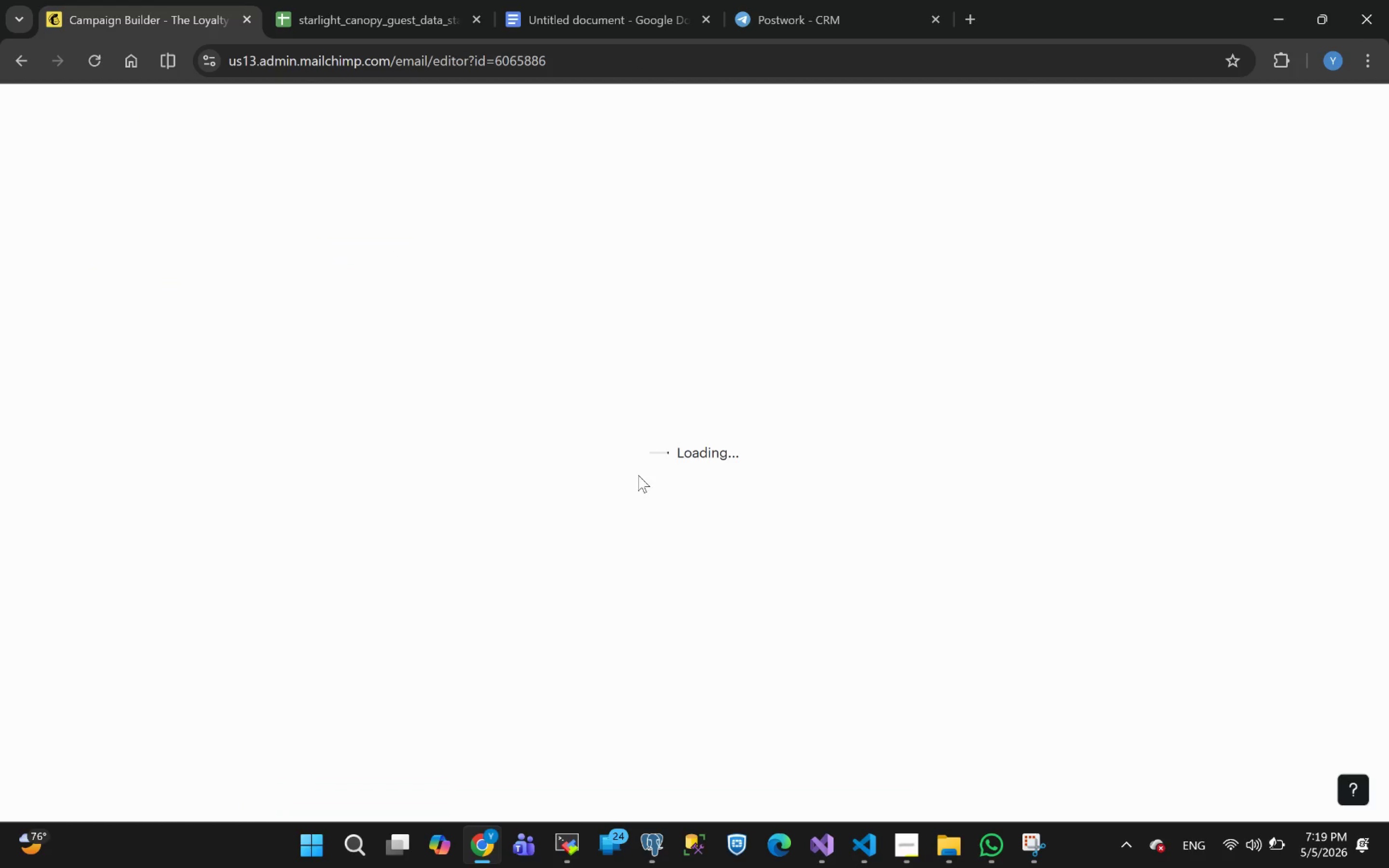 
mouse_move([684, 509])
 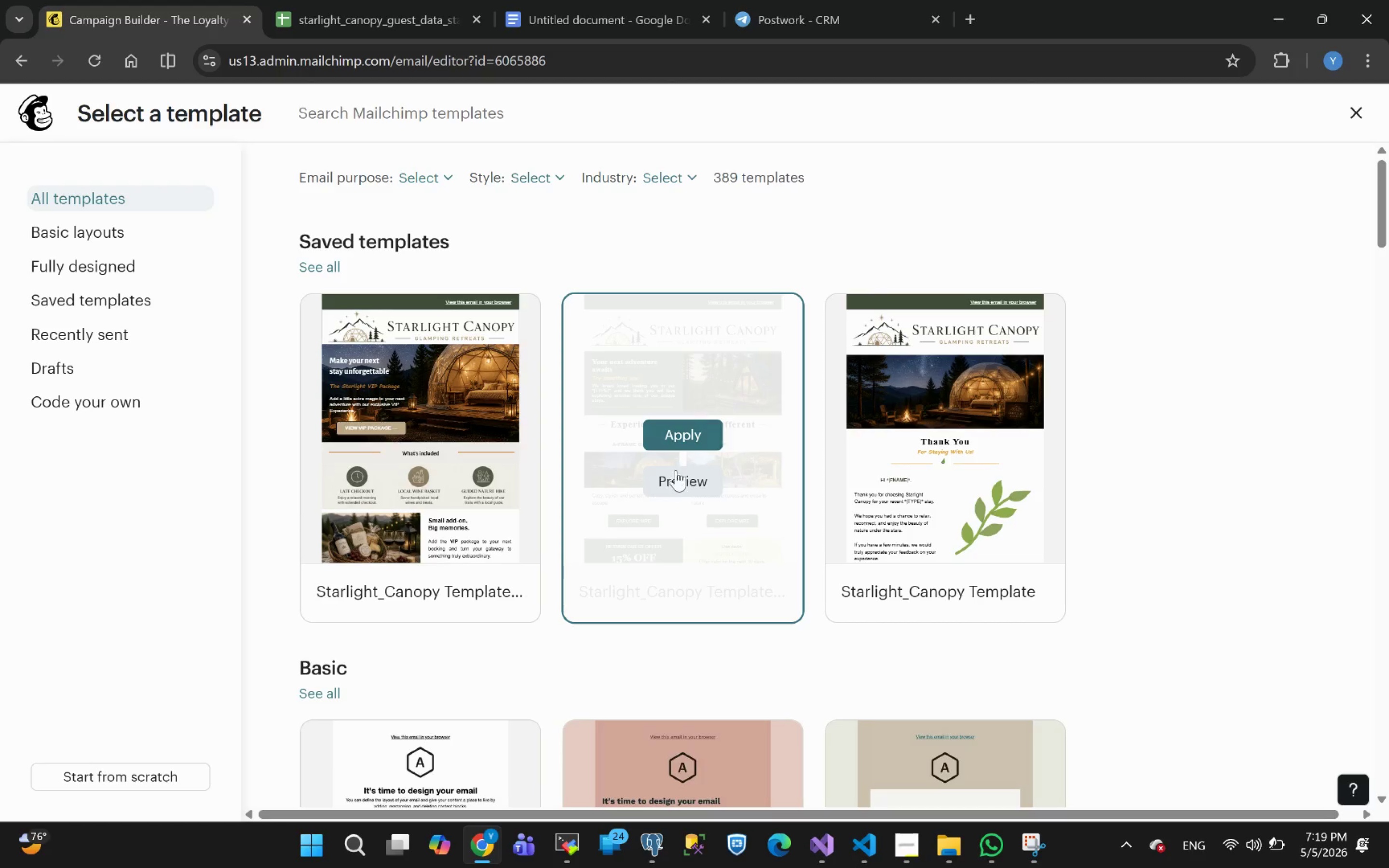 
left_click([679, 483])
 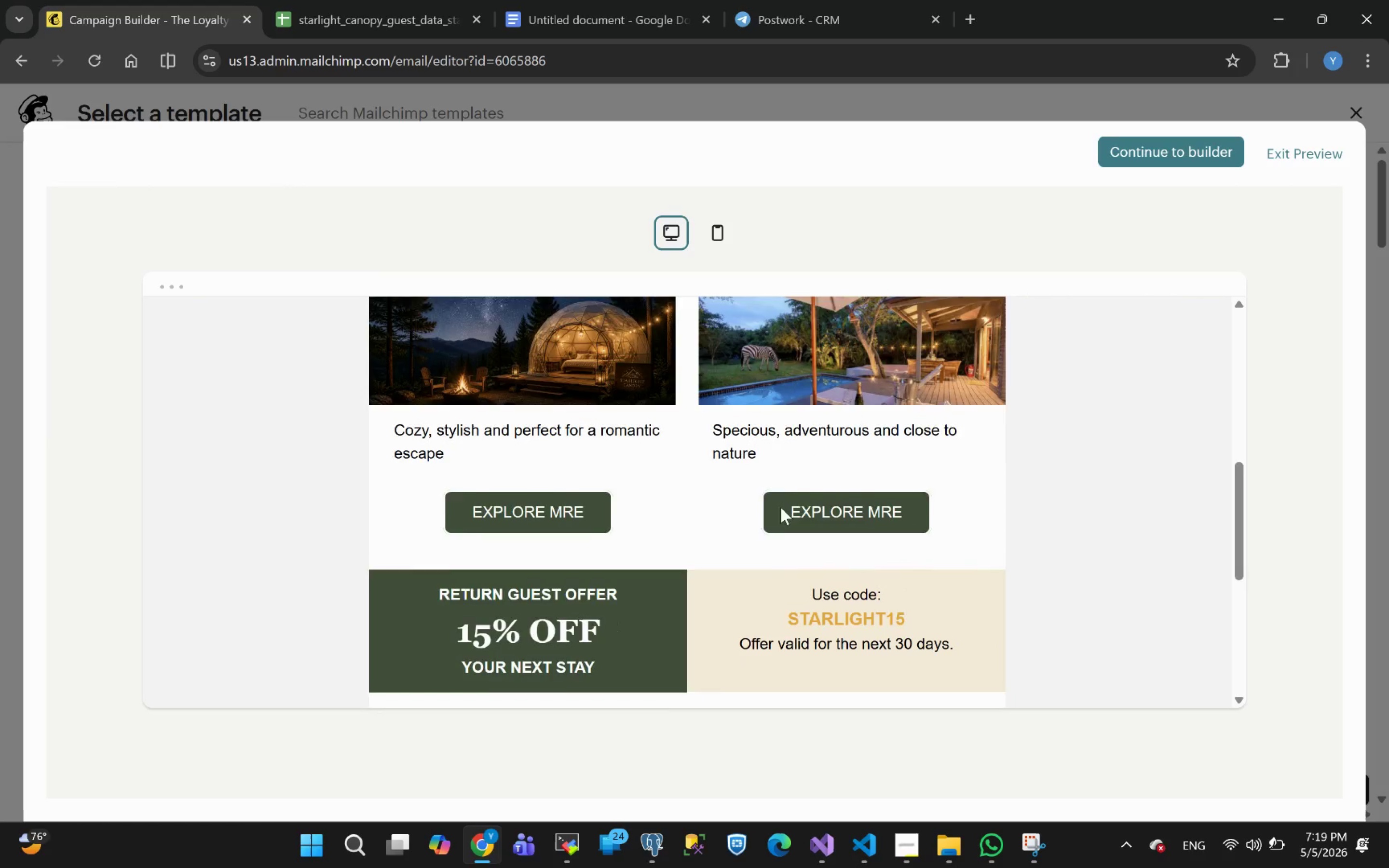 
wait(13.05)
 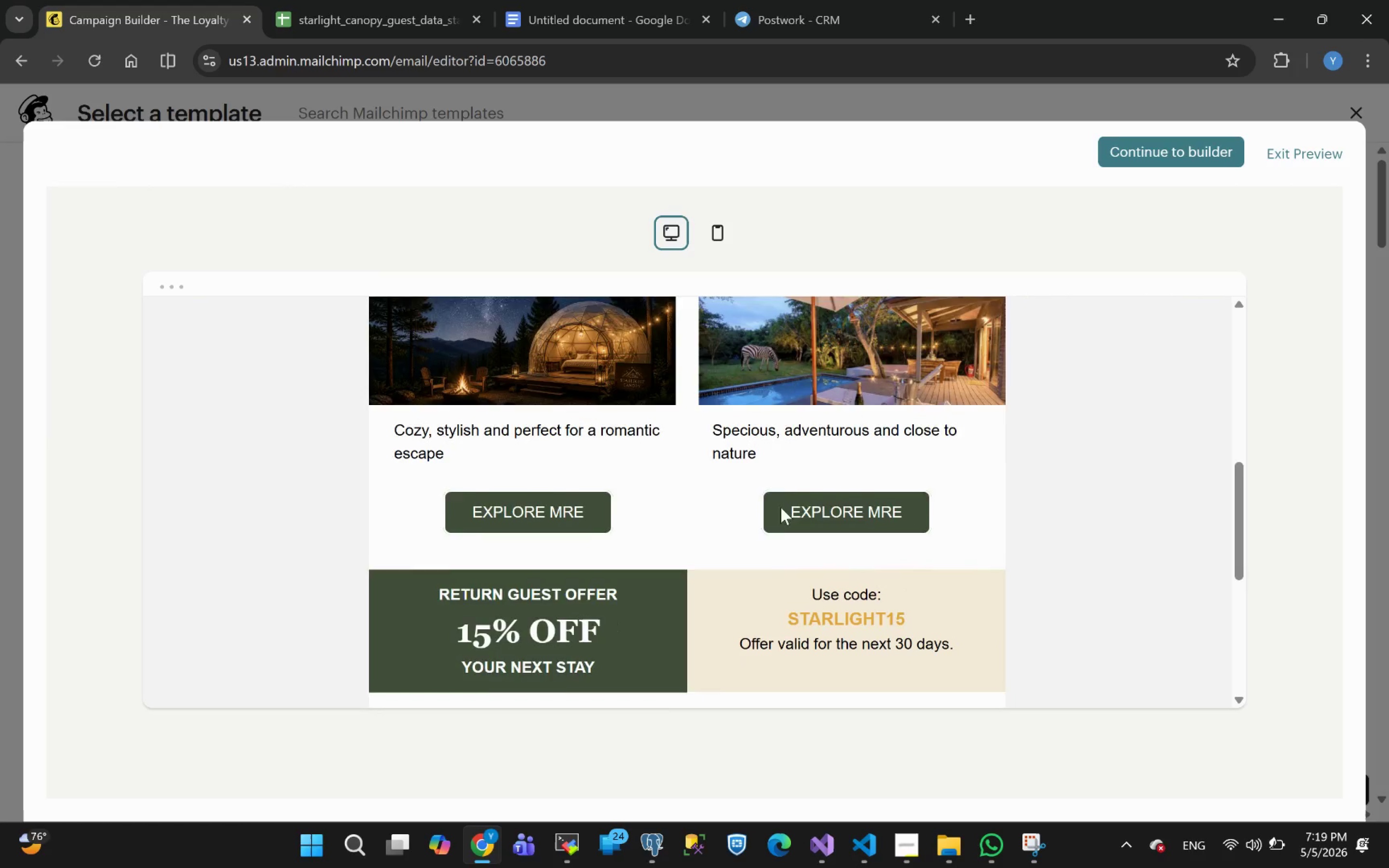 
left_click([1308, 147])
 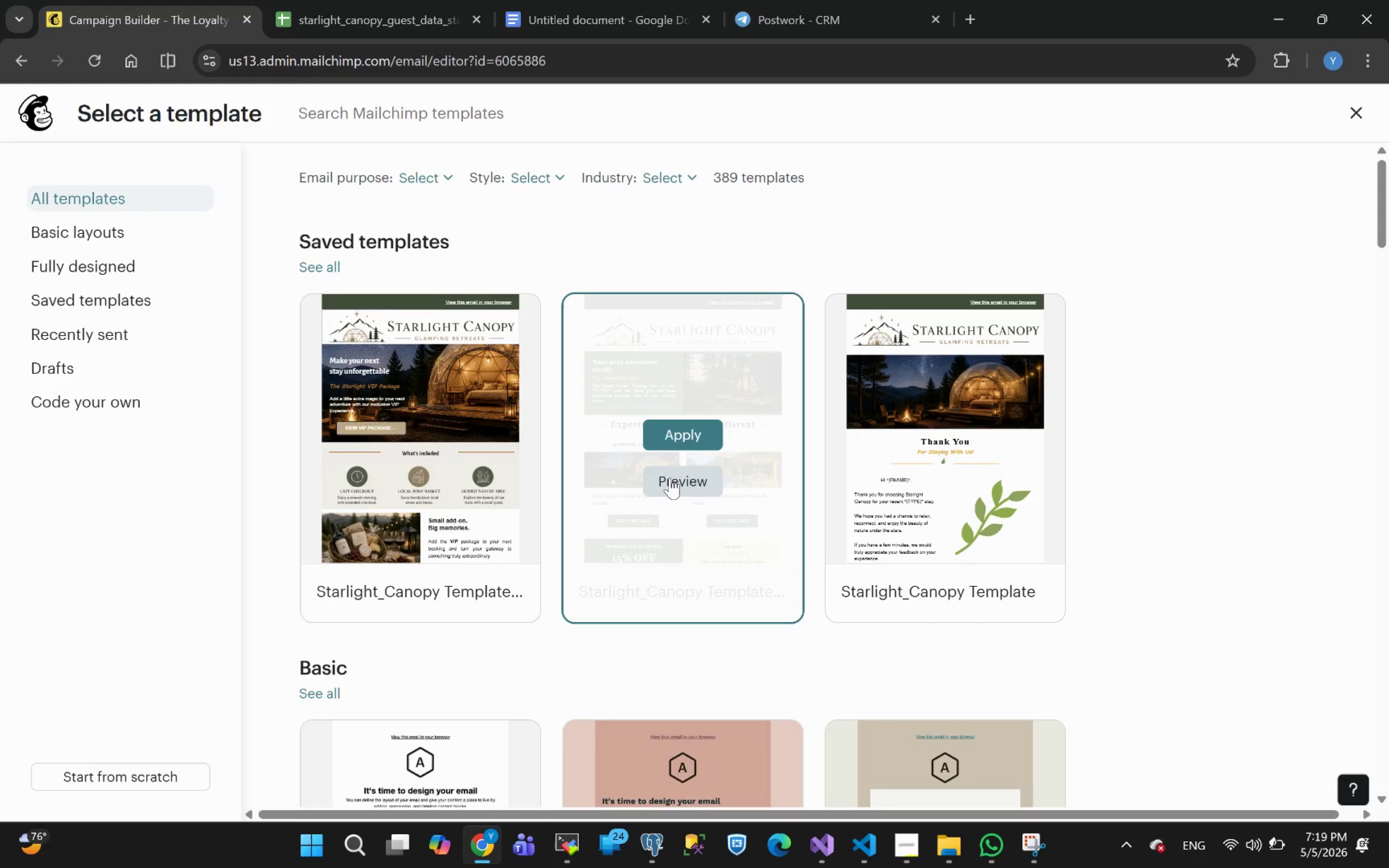 
left_click([672, 432])
 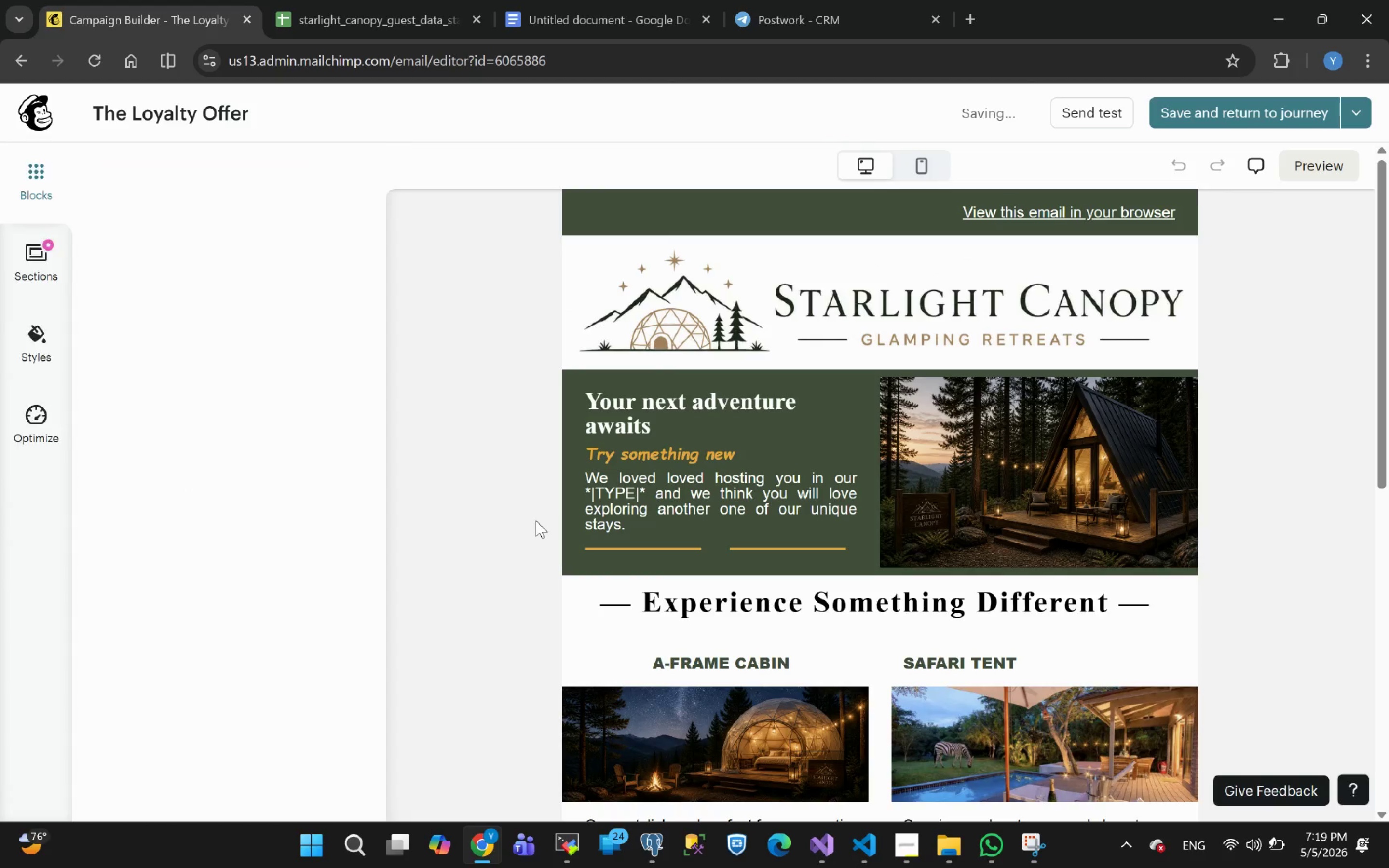 
wait(8.21)
 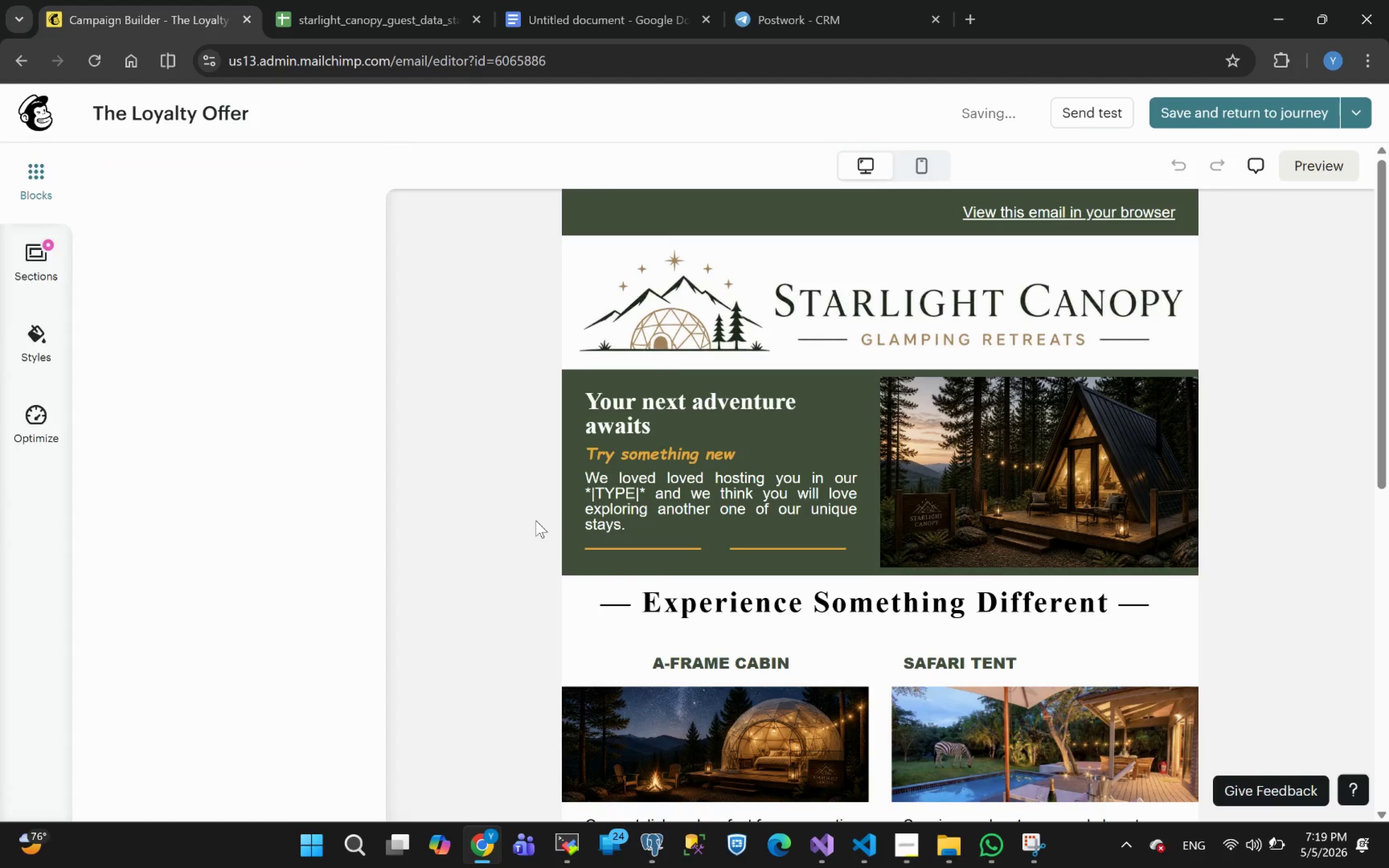 
double_click([612, 495])
 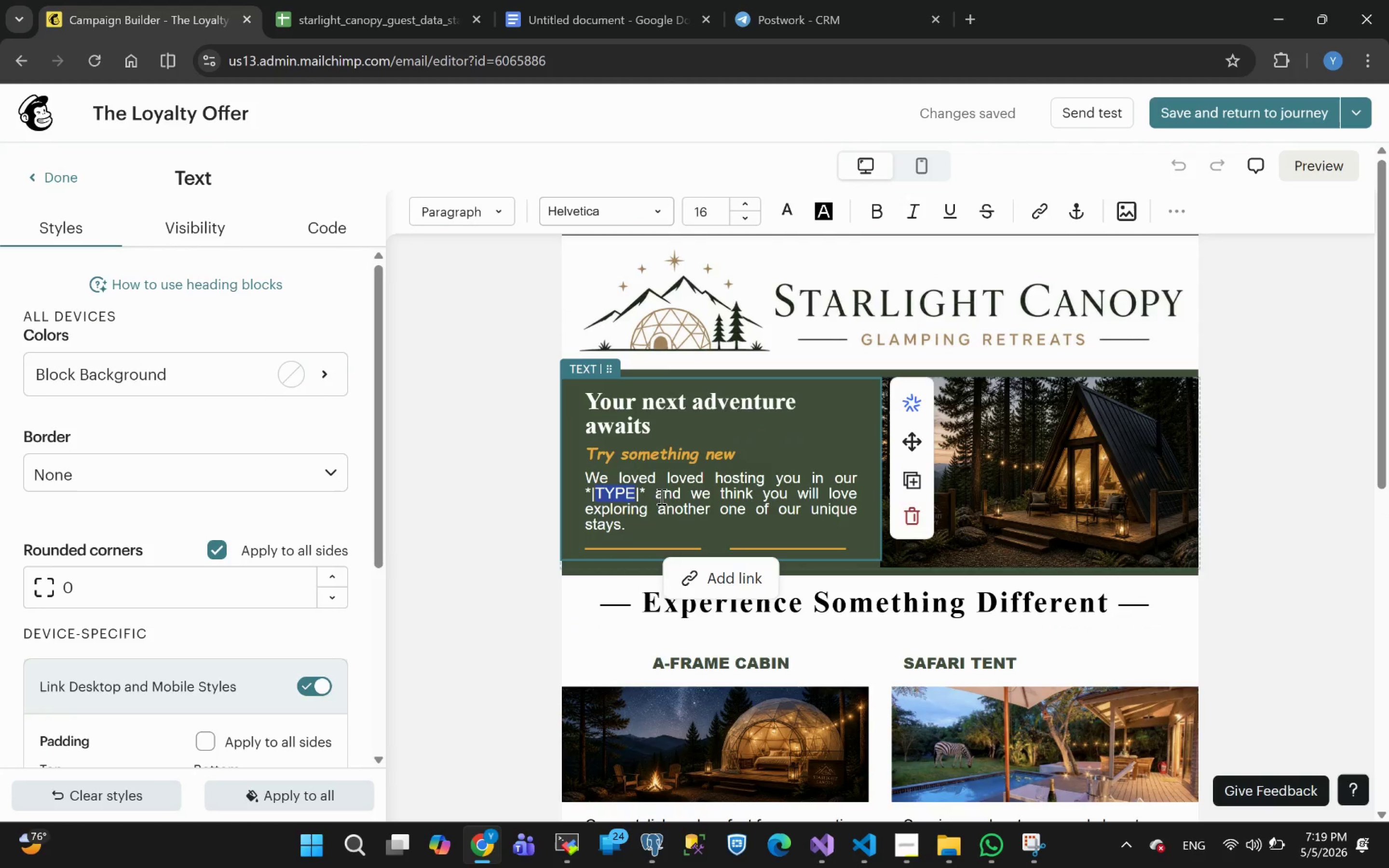 
left_click([647, 492])
 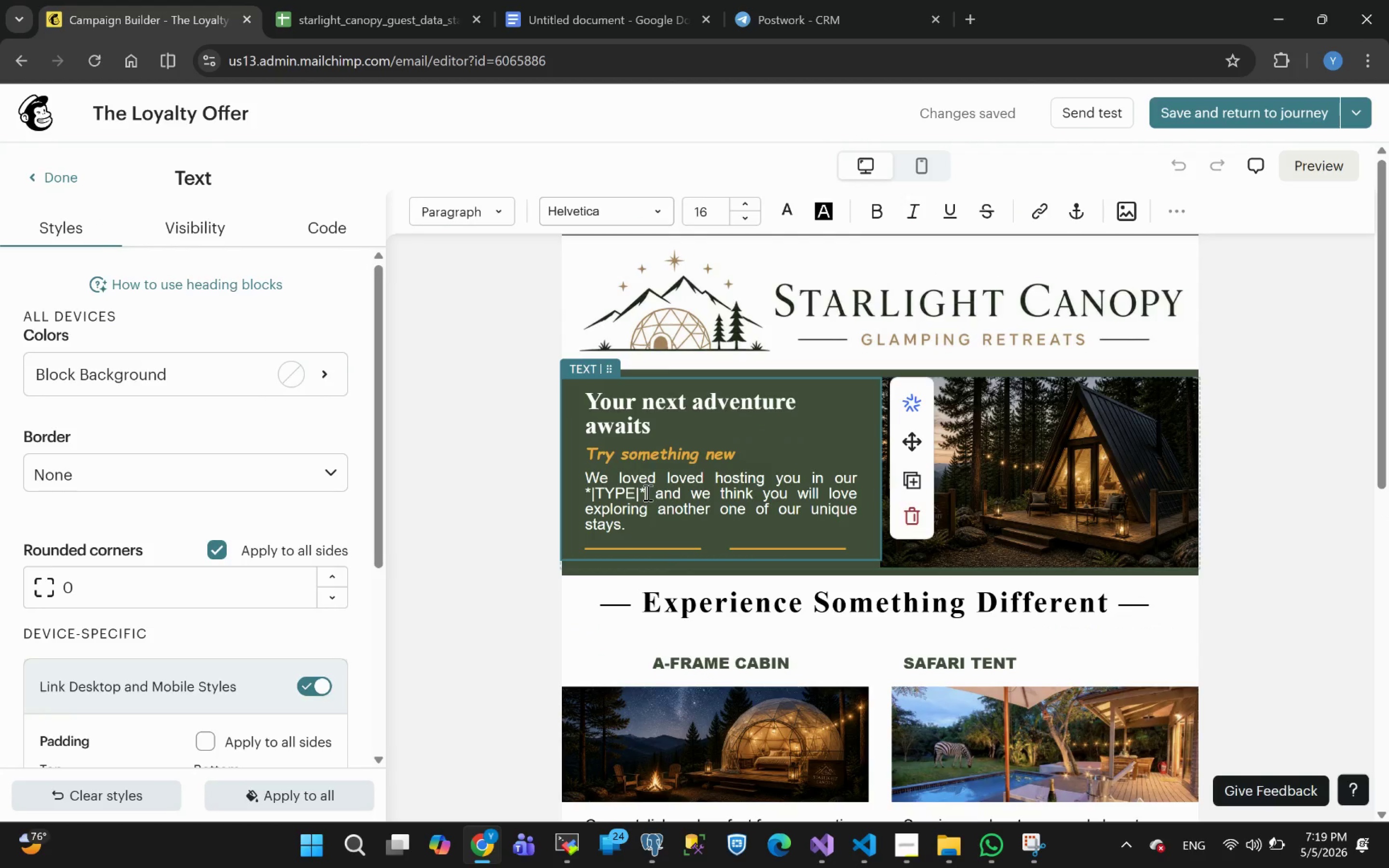 
left_click_drag(start_coordinate=[647, 492], to_coordinate=[582, 491])
 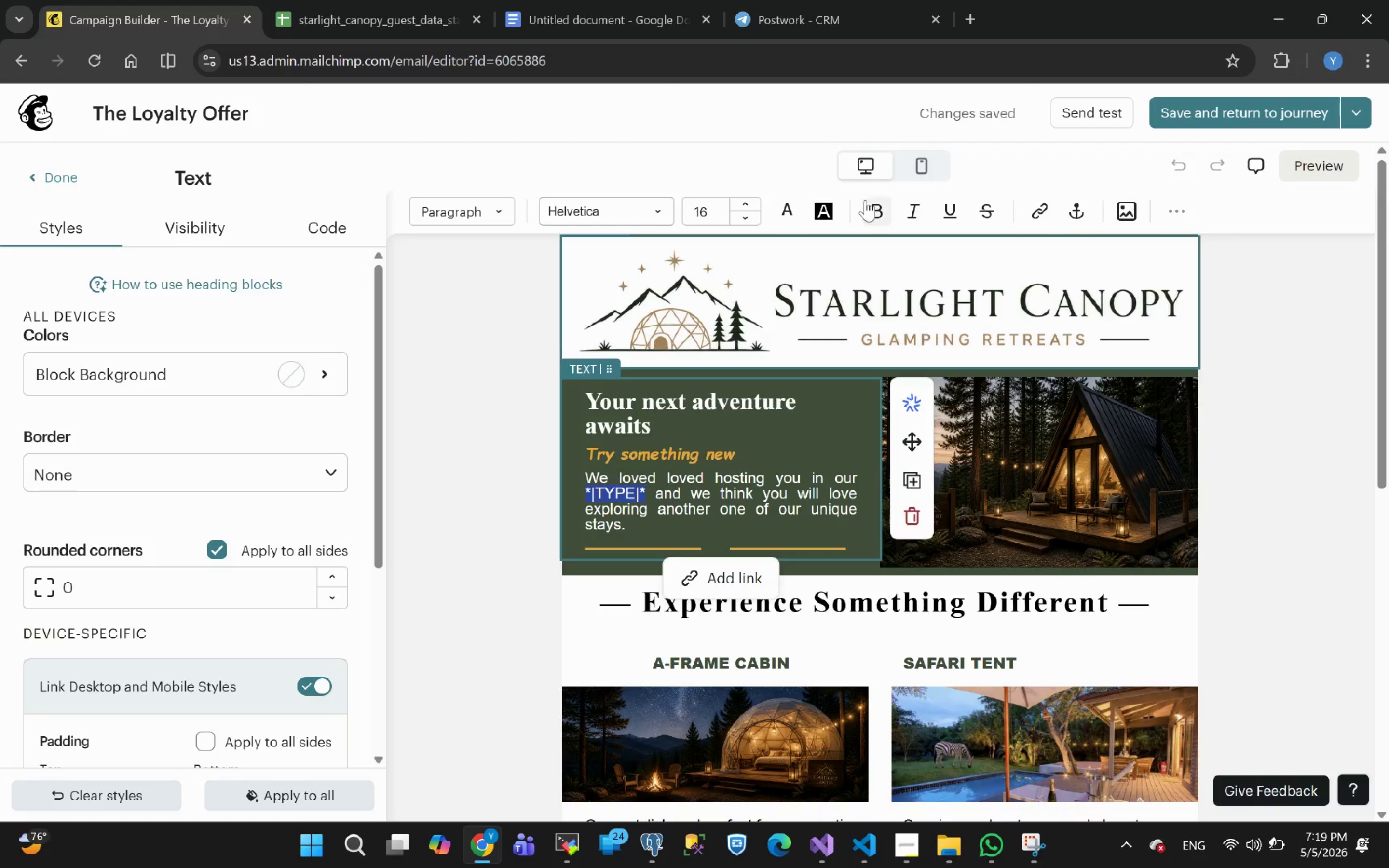 
left_click([876, 210])
 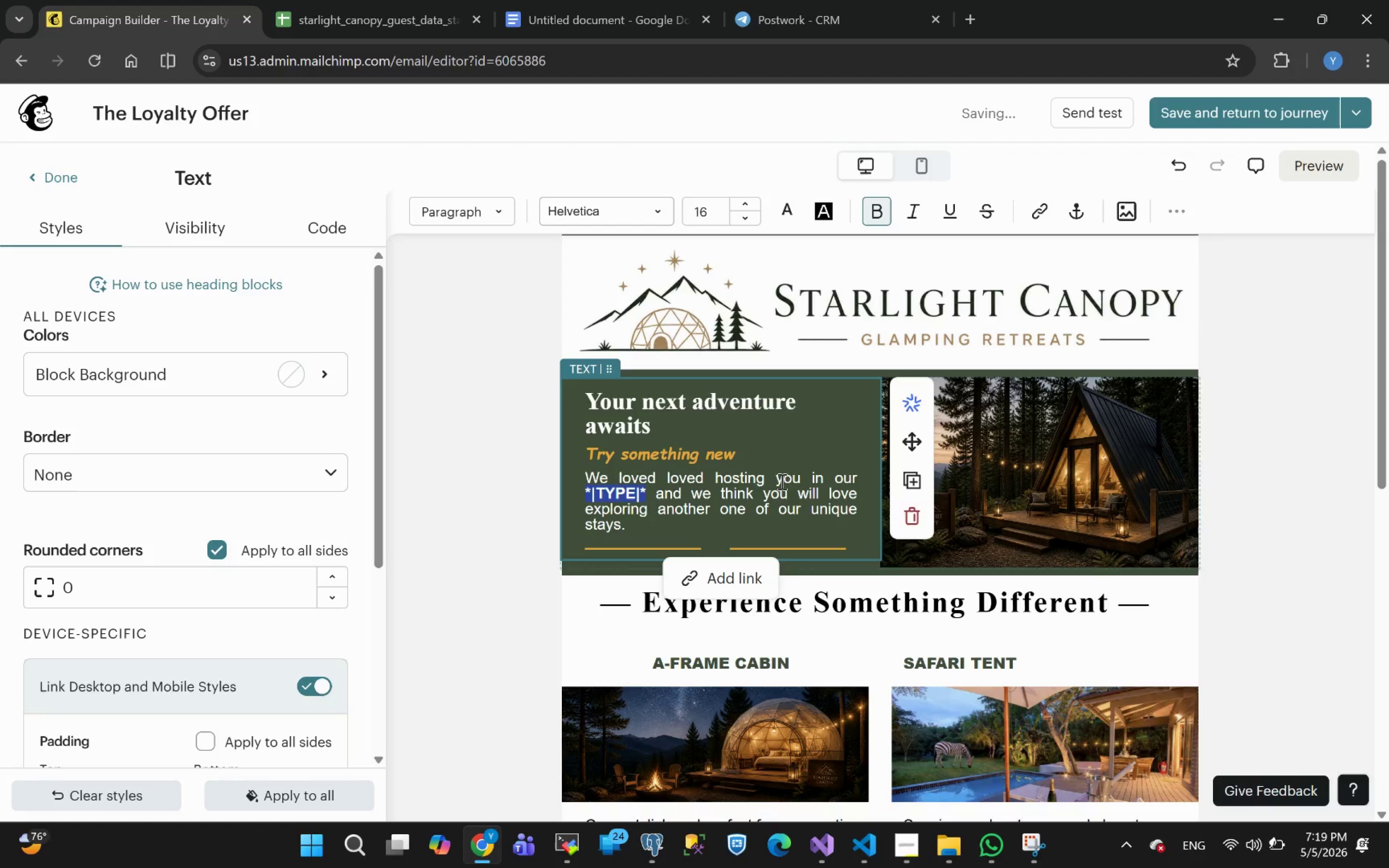 
left_click([795, 464])
 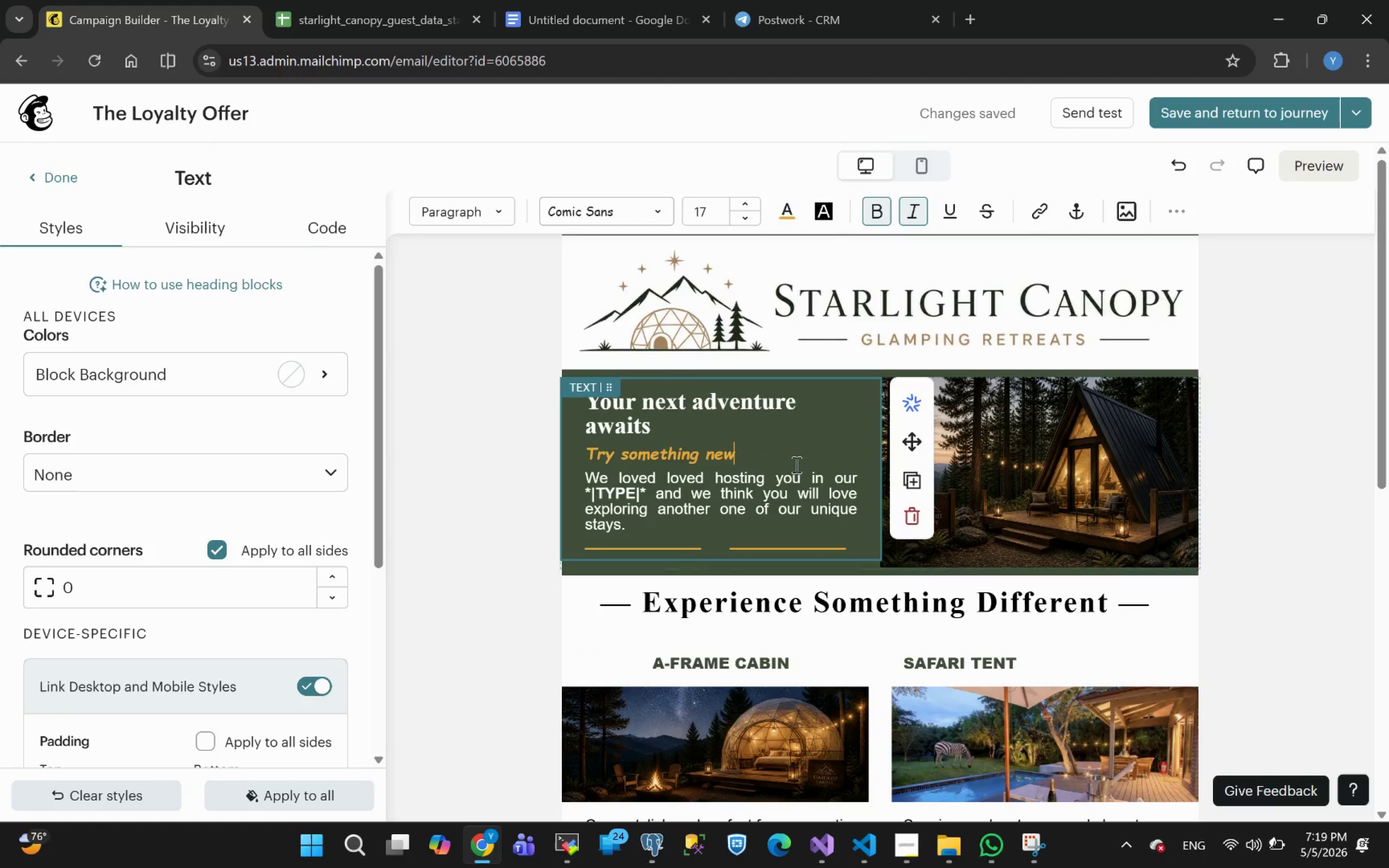 
wait(5.98)
 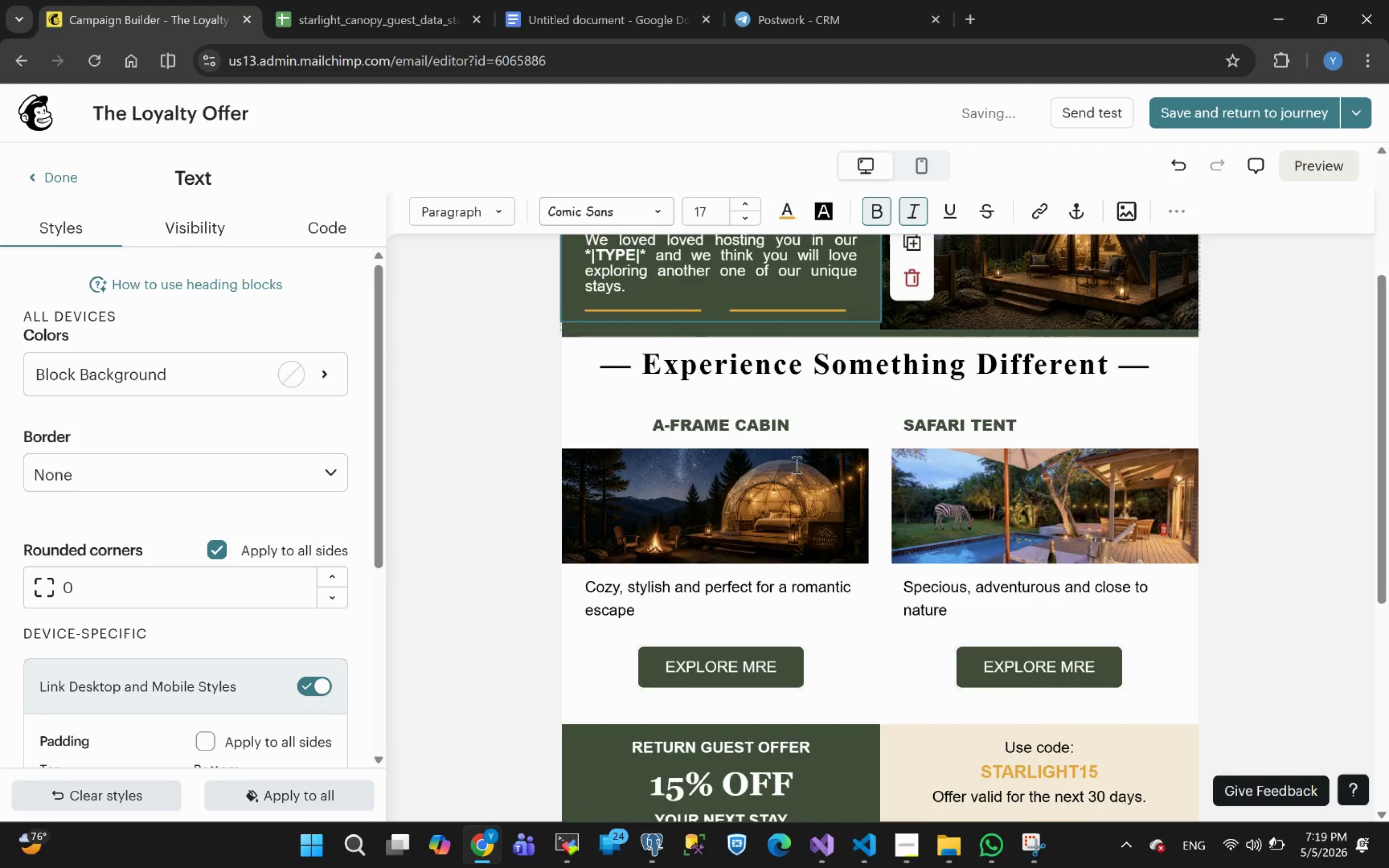 
left_click([1308, 177])
 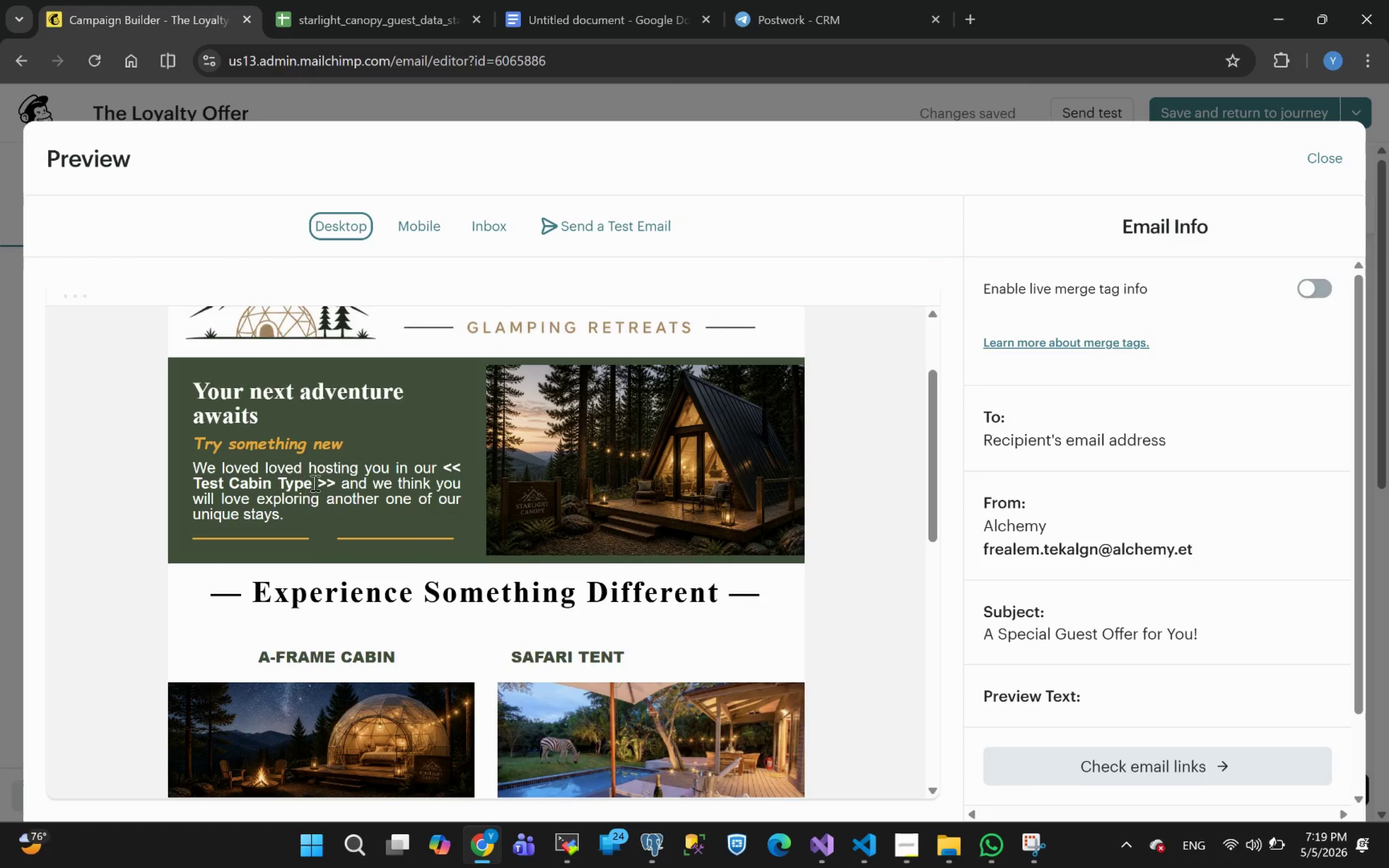 
wait(6.58)
 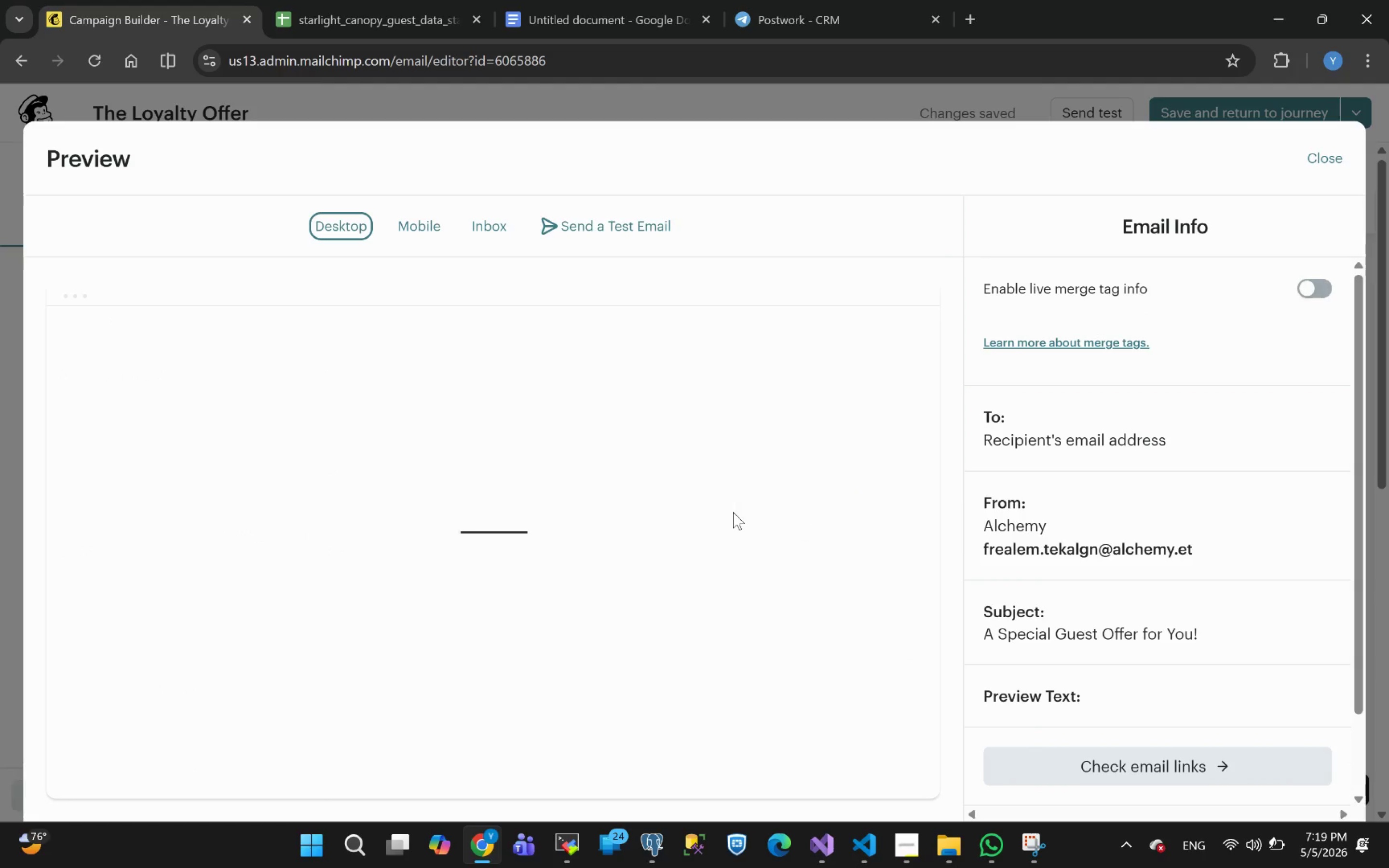 
left_click([1318, 289])
 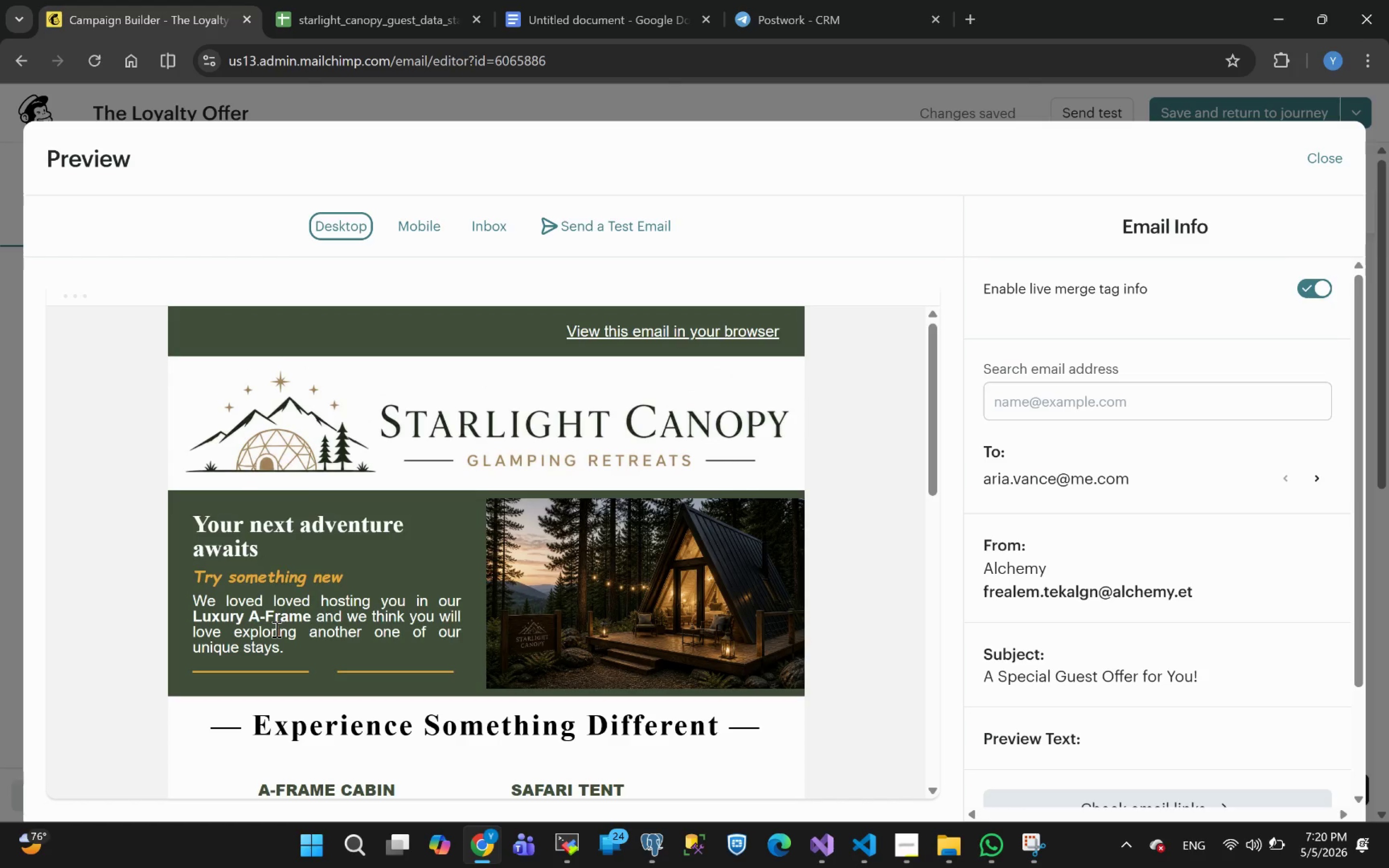 
left_click_drag(start_coordinate=[190, 616], to_coordinate=[304, 617])
 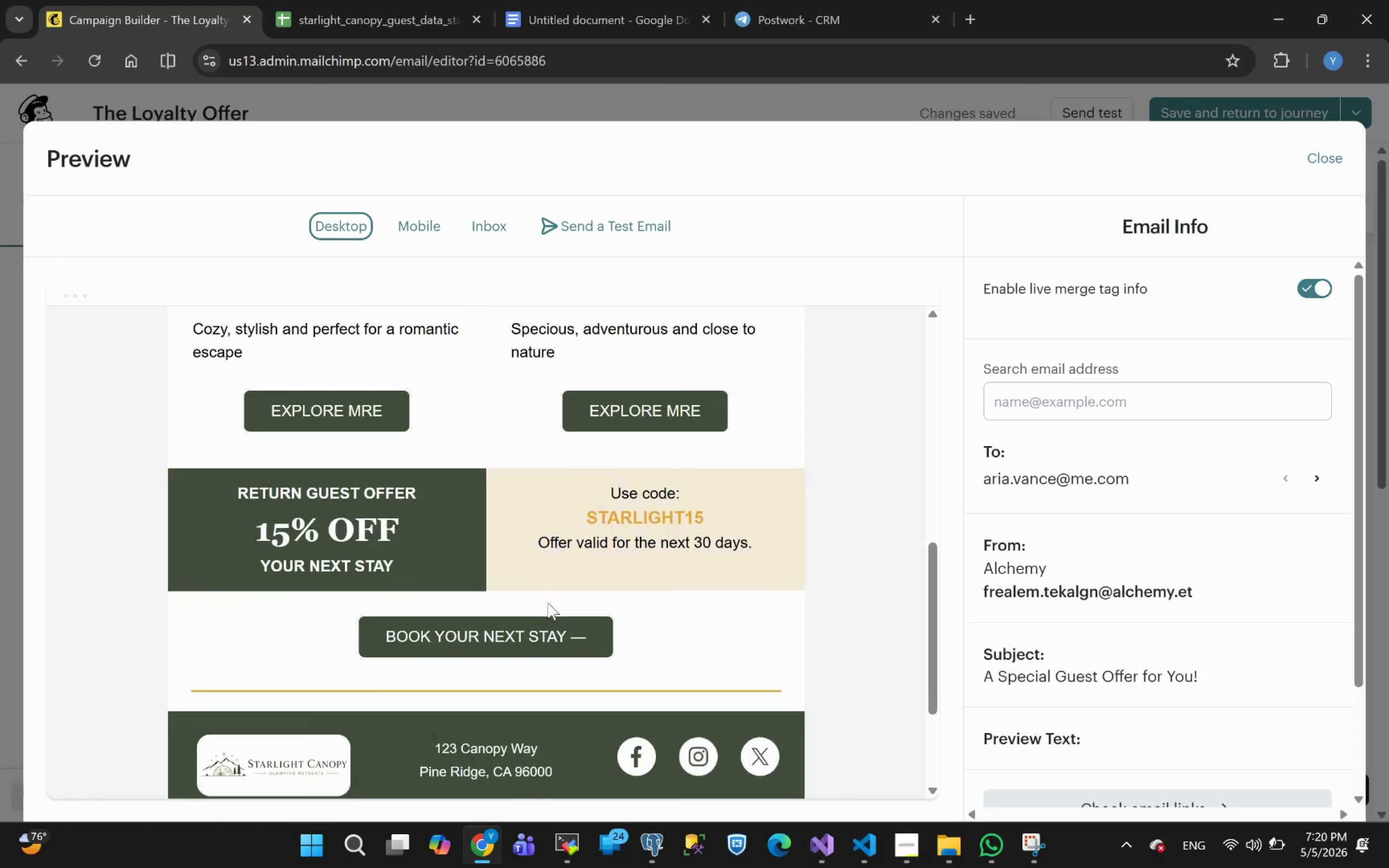 
wait(11.23)
 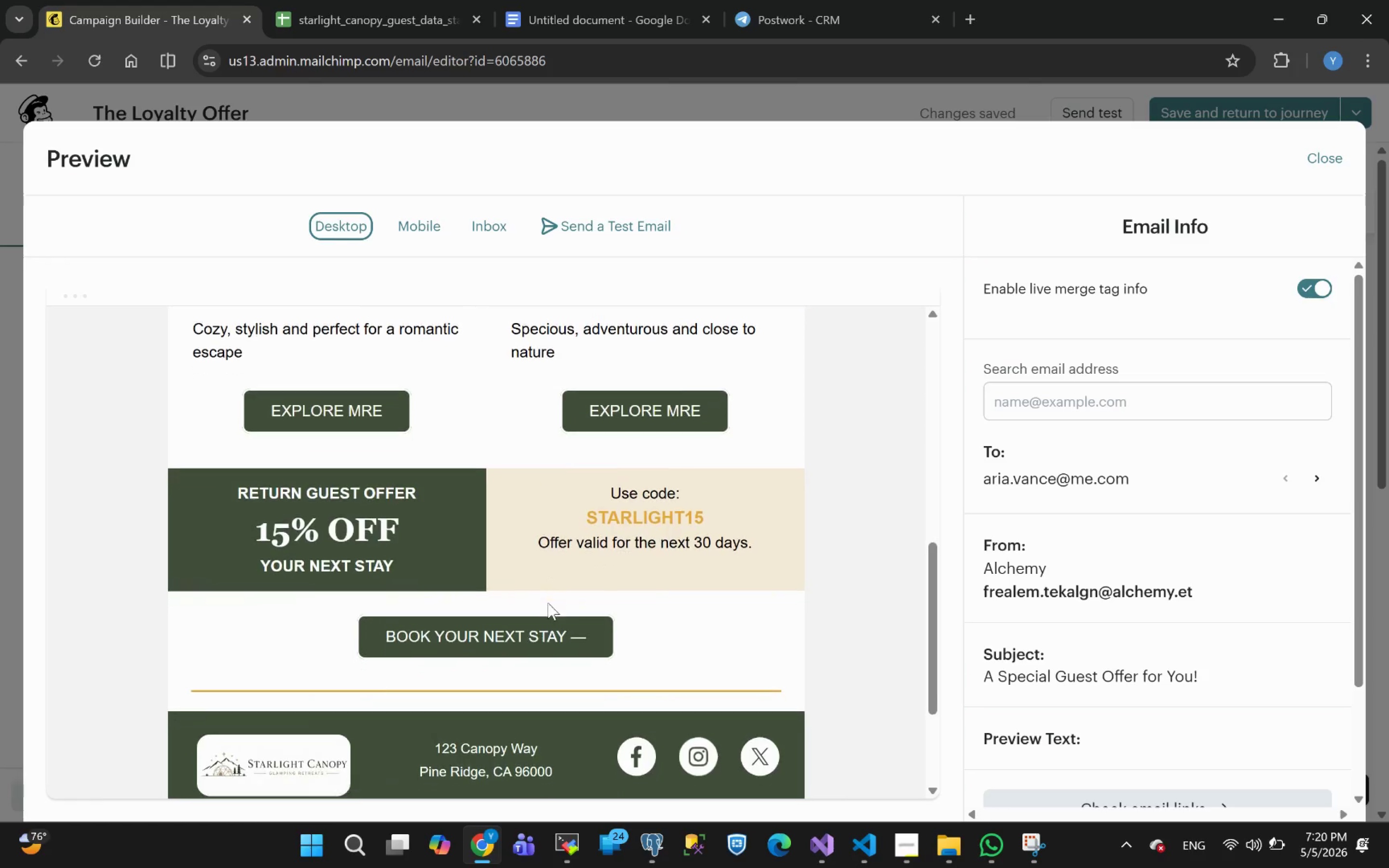 
double_click([615, 671])
 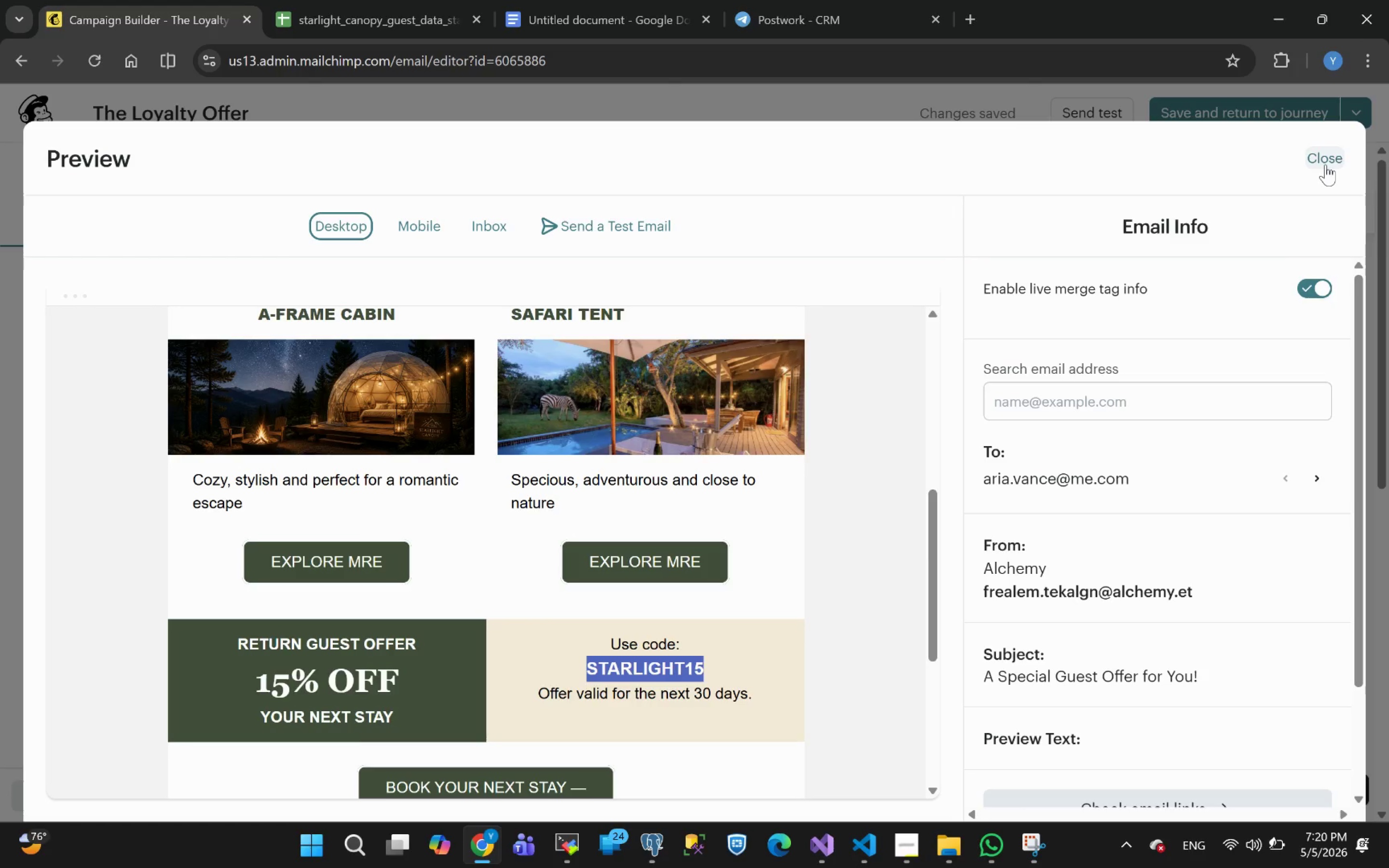 
left_click([1322, 156])
 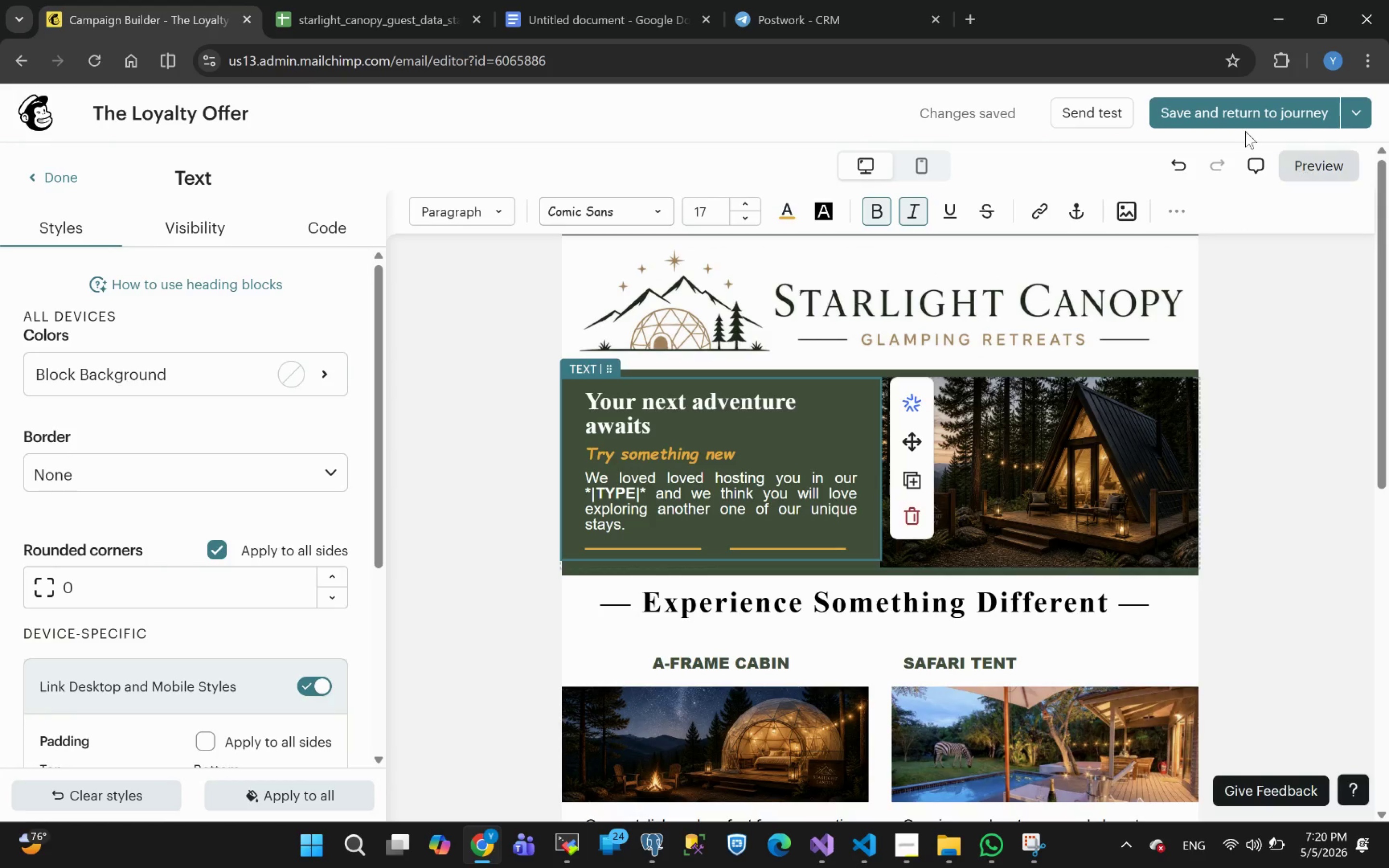 
left_click([1230, 116])
 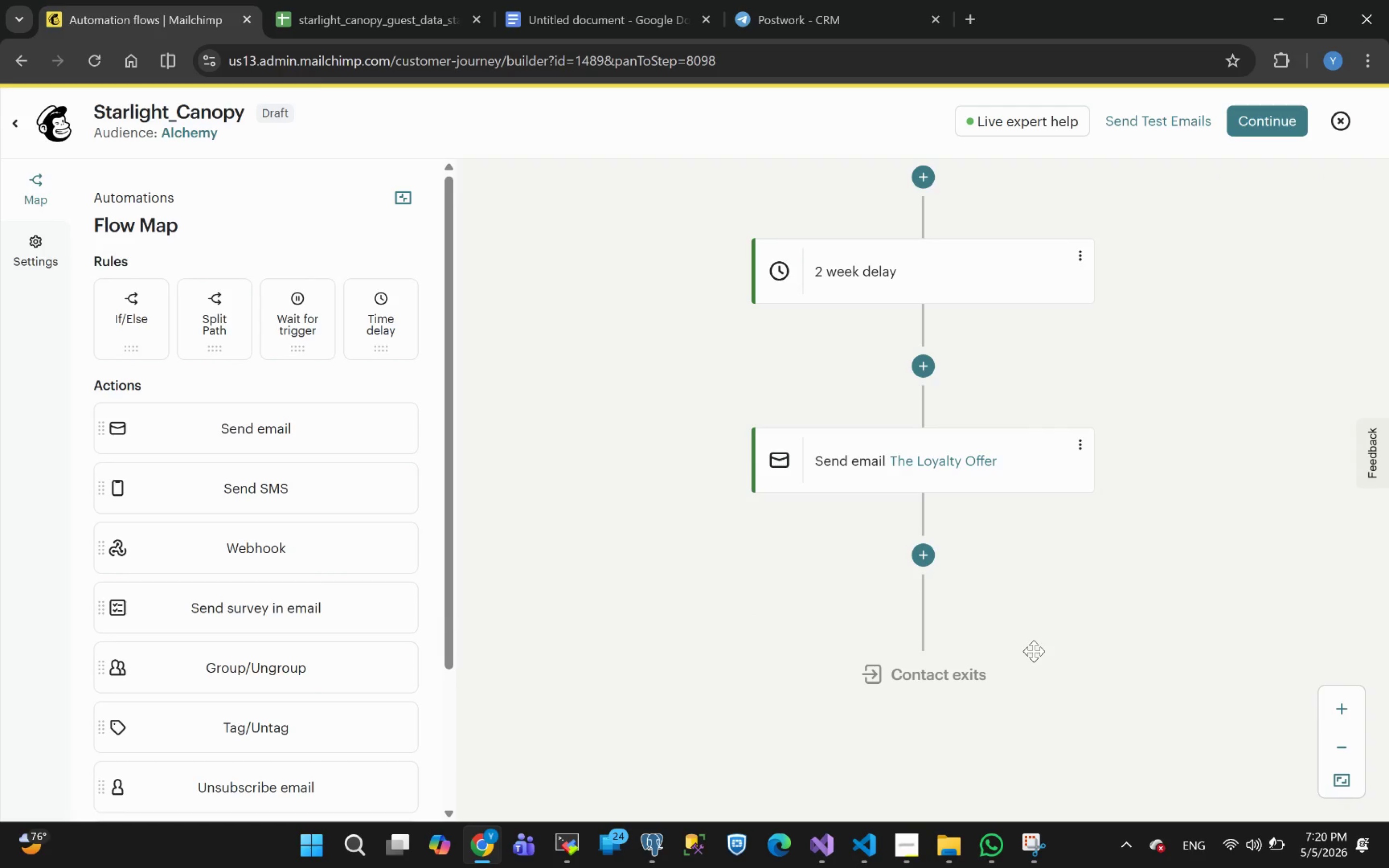 
wait(17.45)
 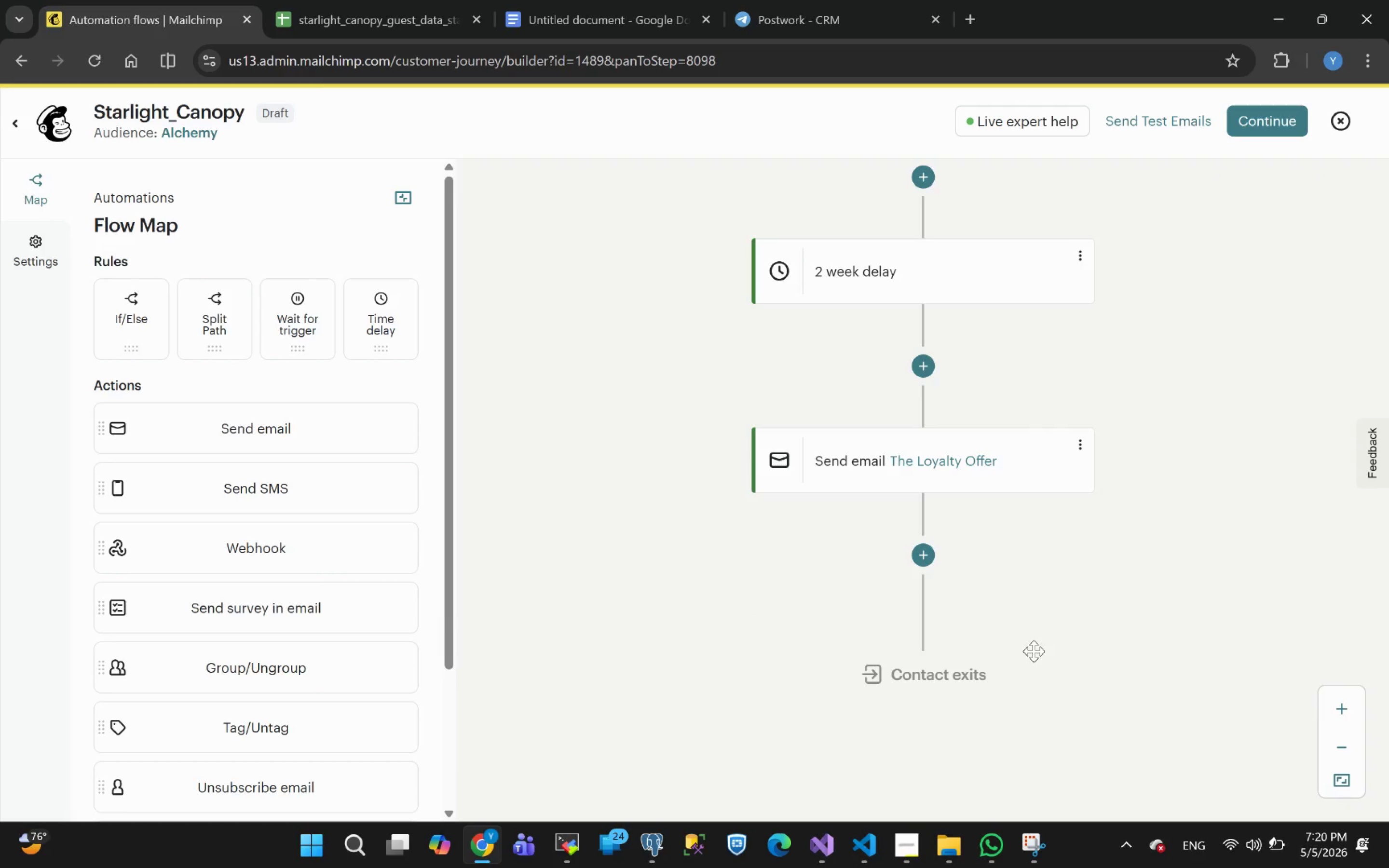 
left_click([908, 839])